 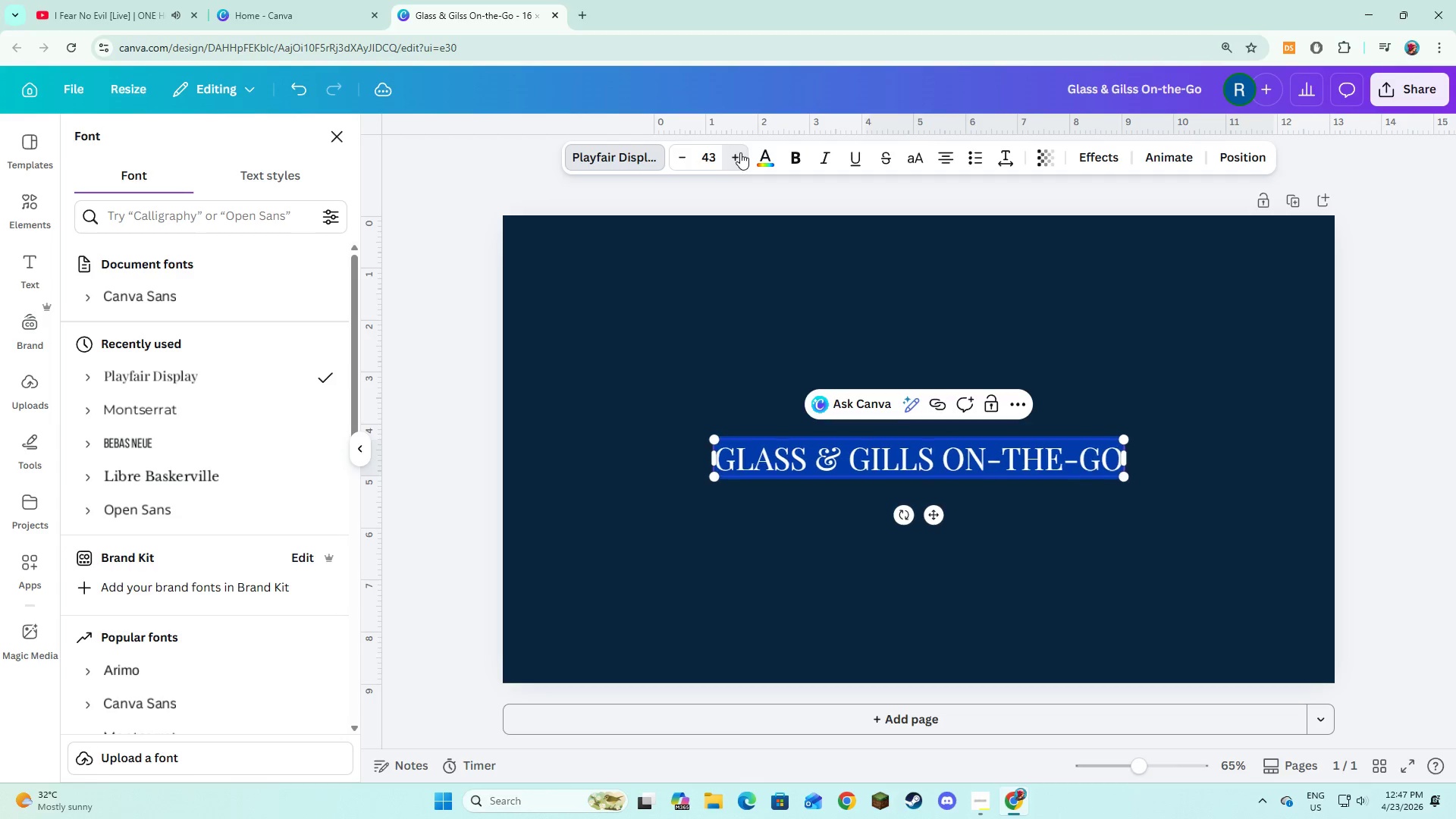 
triple_click([740, 152])
 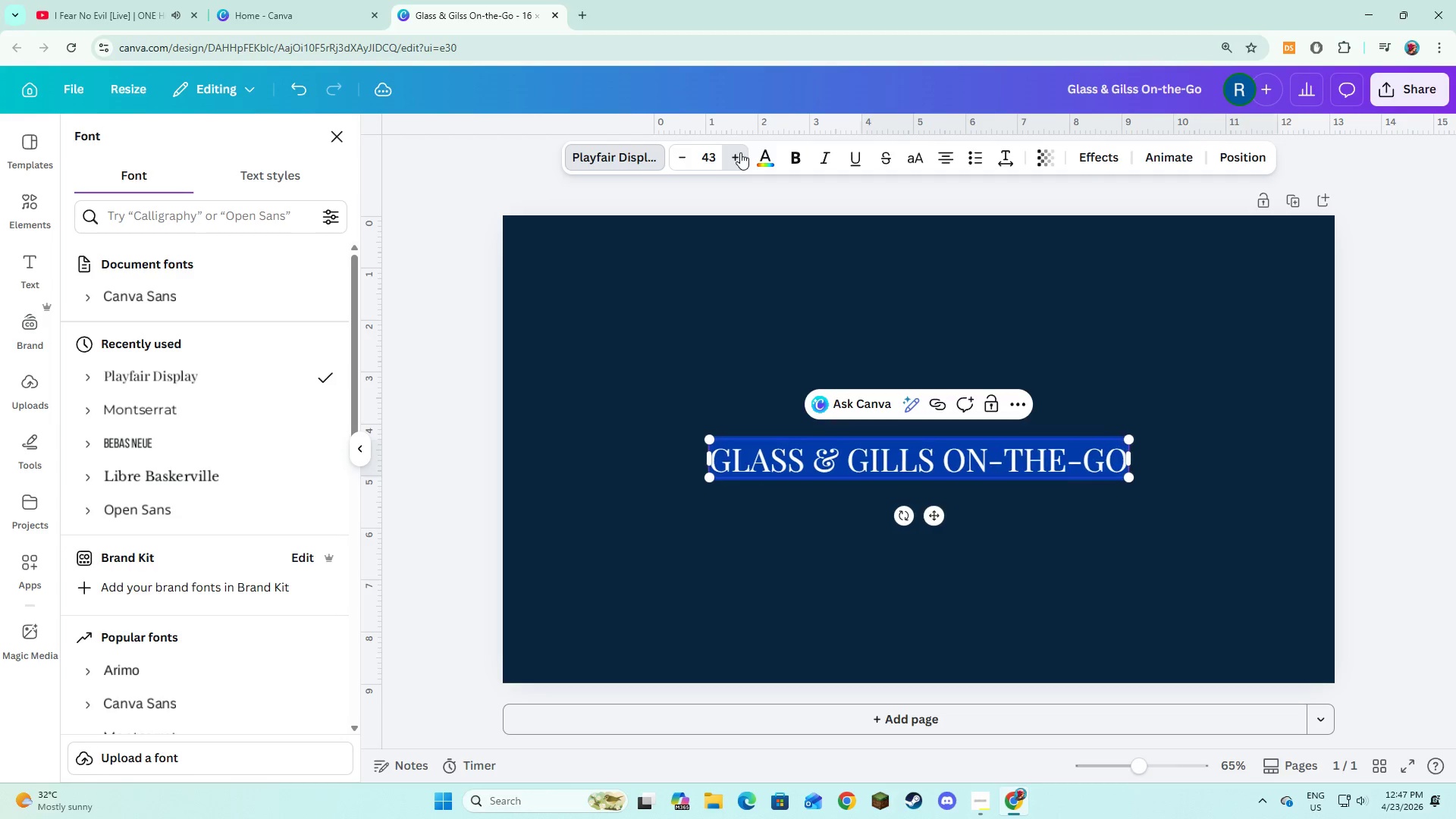 
triple_click([740, 152])
 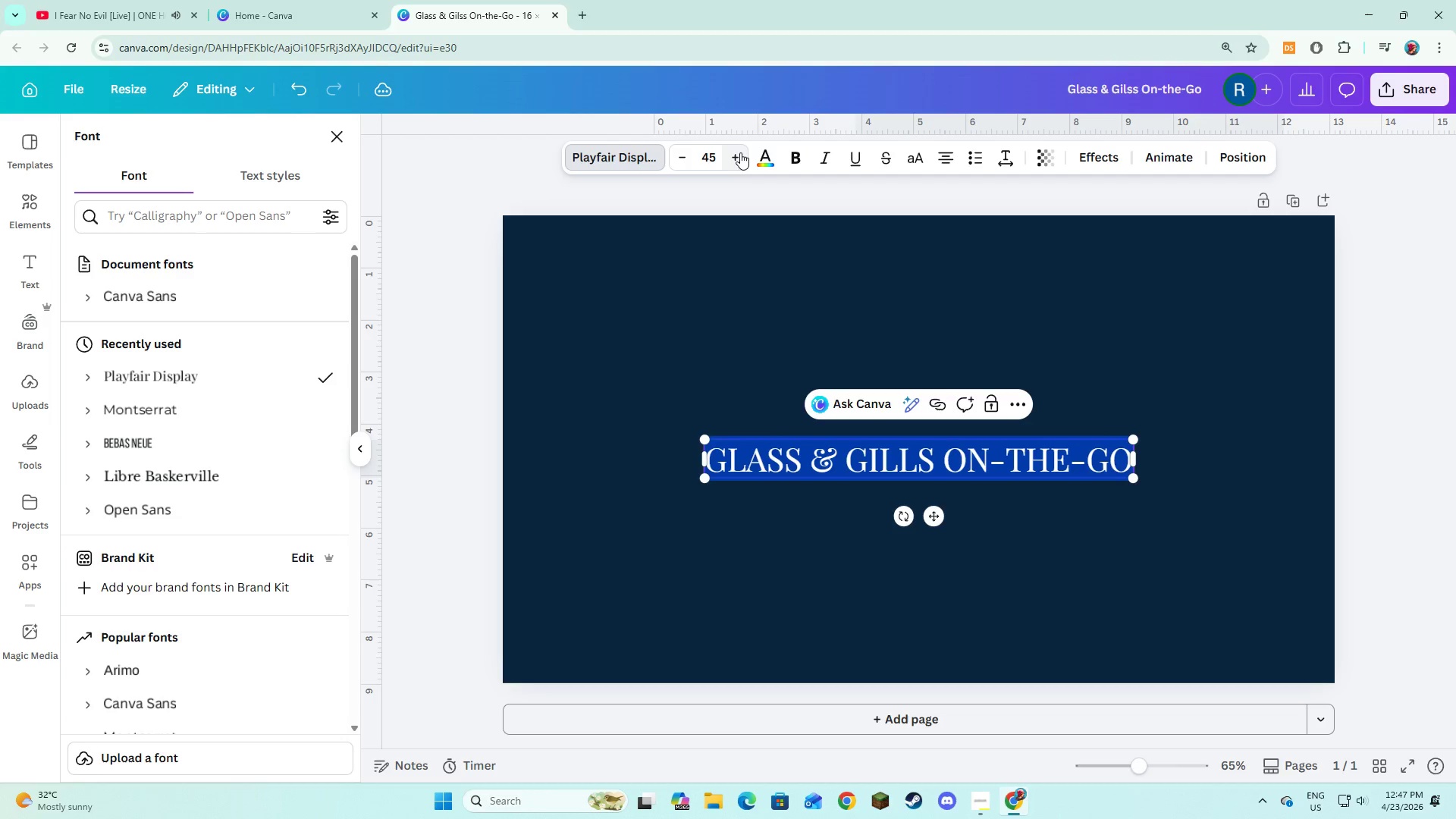 
triple_click([740, 152])
 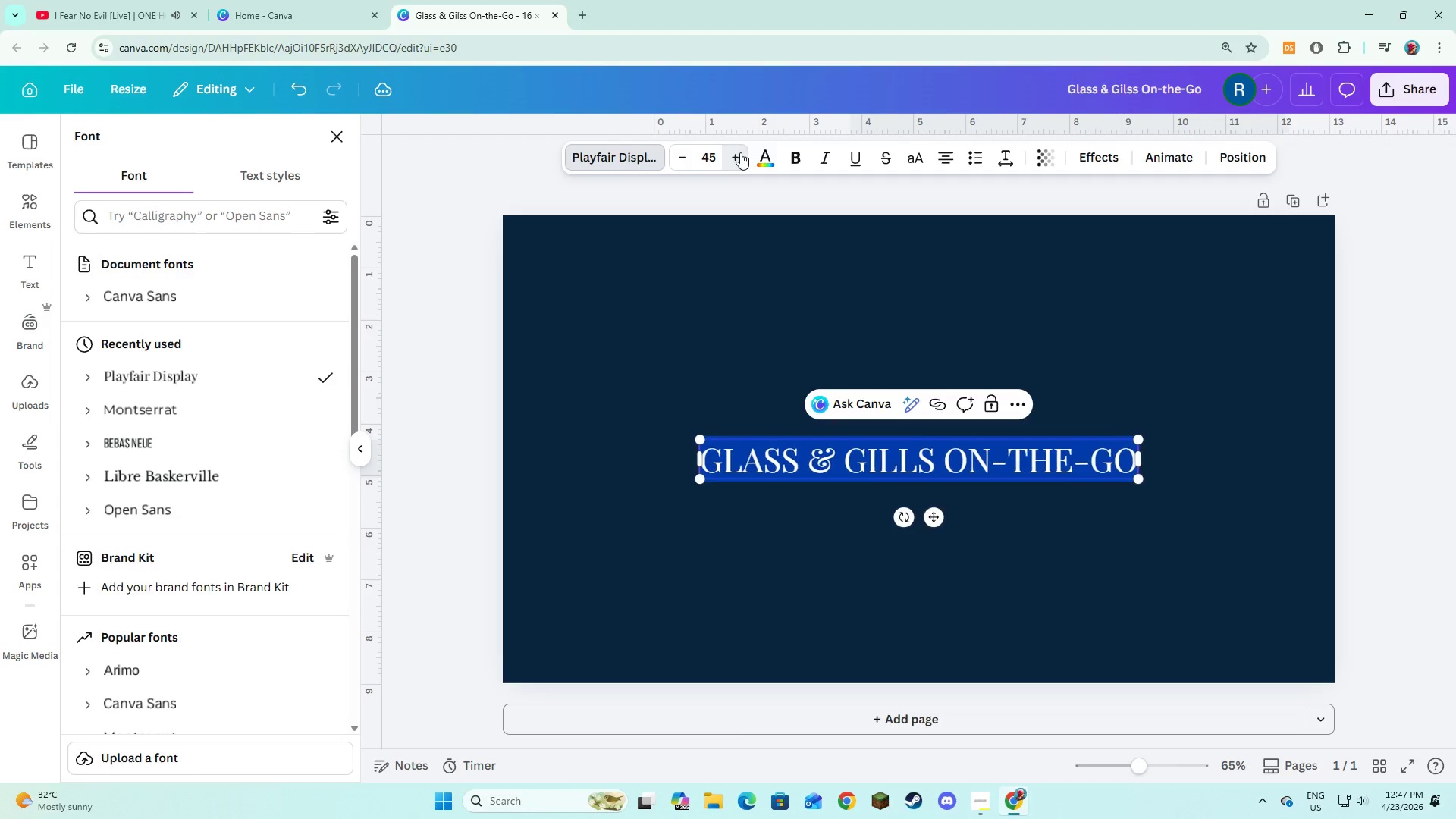 
triple_click([740, 152])
 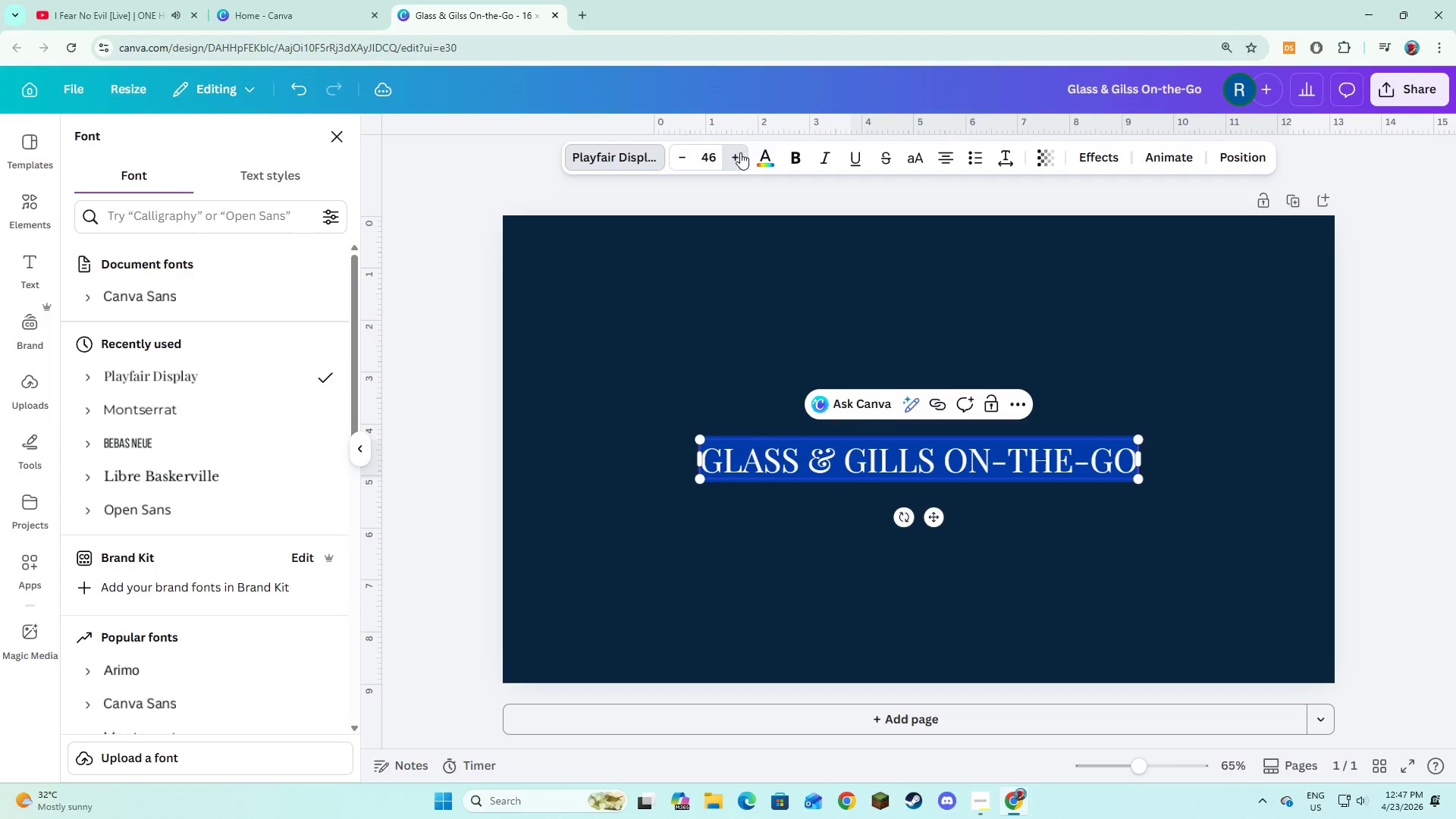 
triple_click([740, 152])
 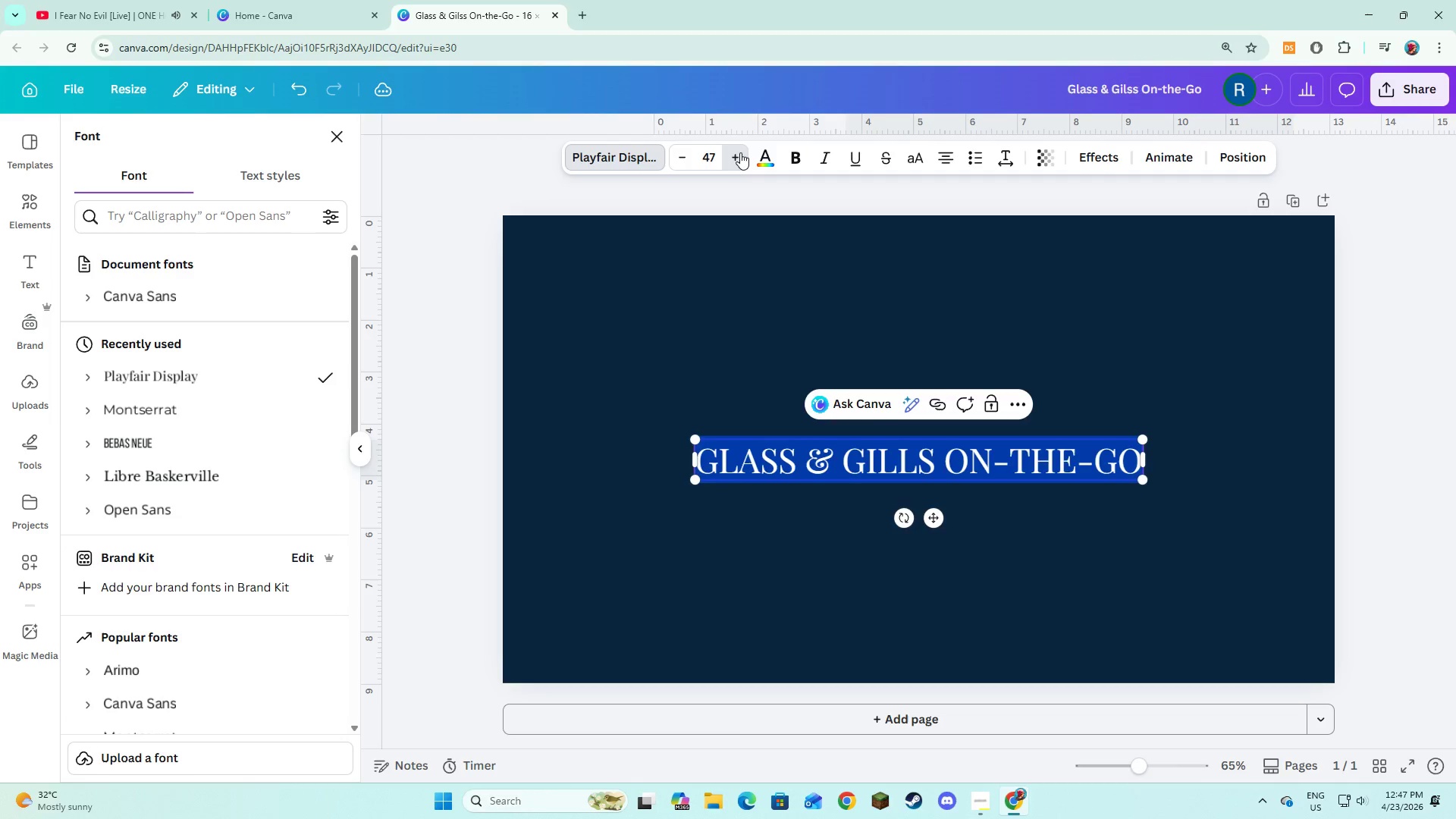 
triple_click([740, 152])
 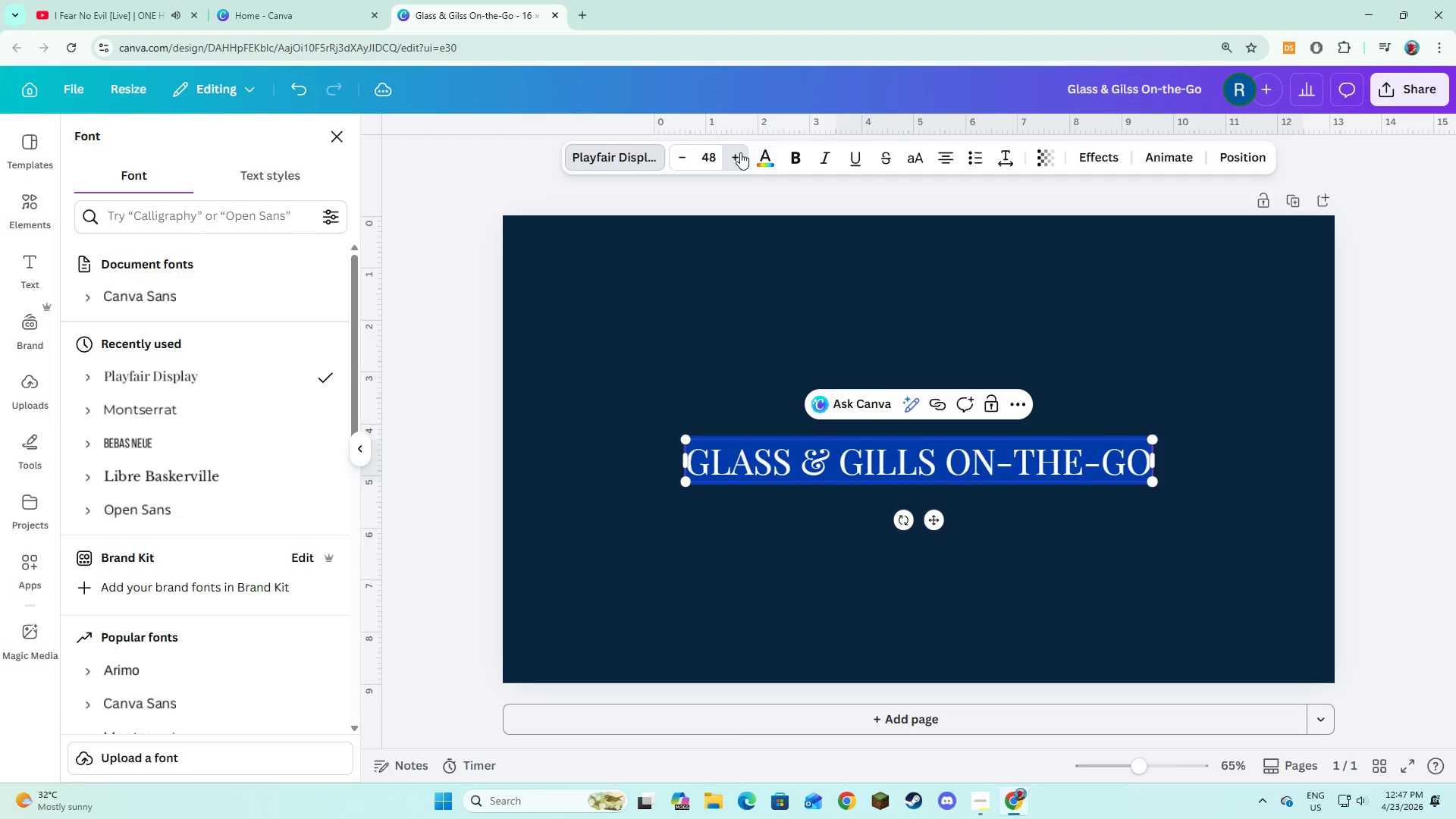 
triple_click([740, 152])
 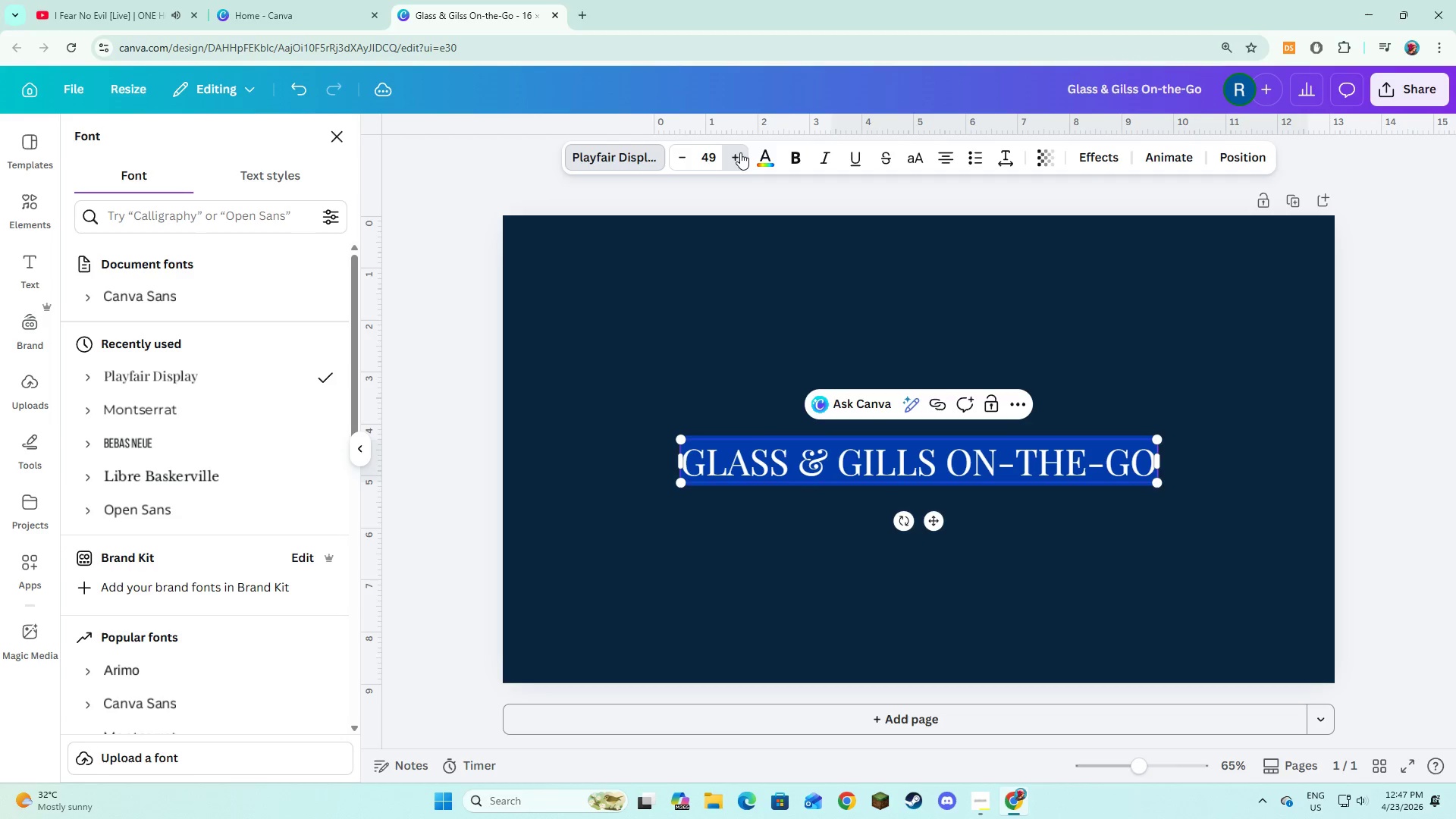 
triple_click([740, 152])
 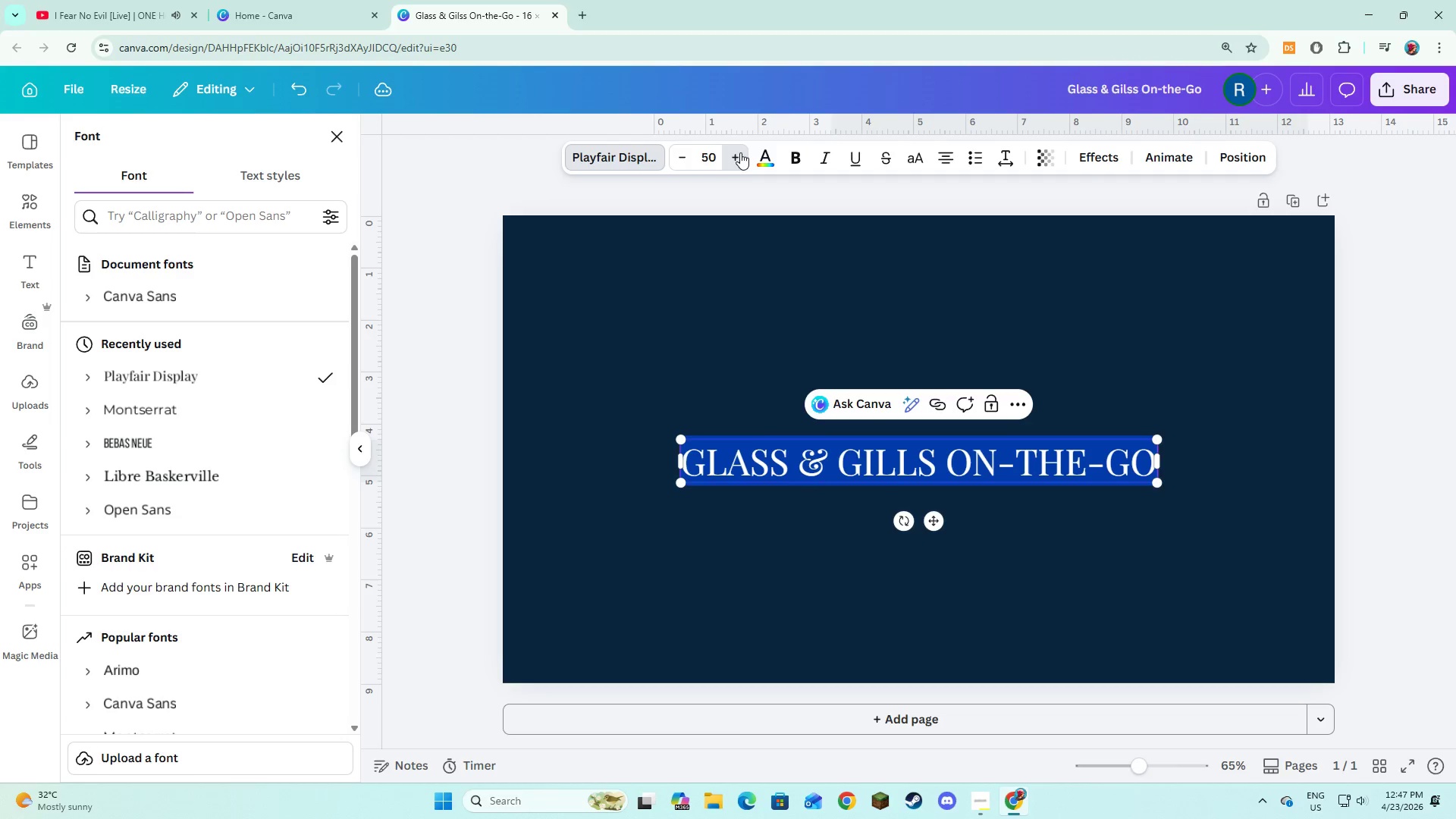 
triple_click([740, 152])
 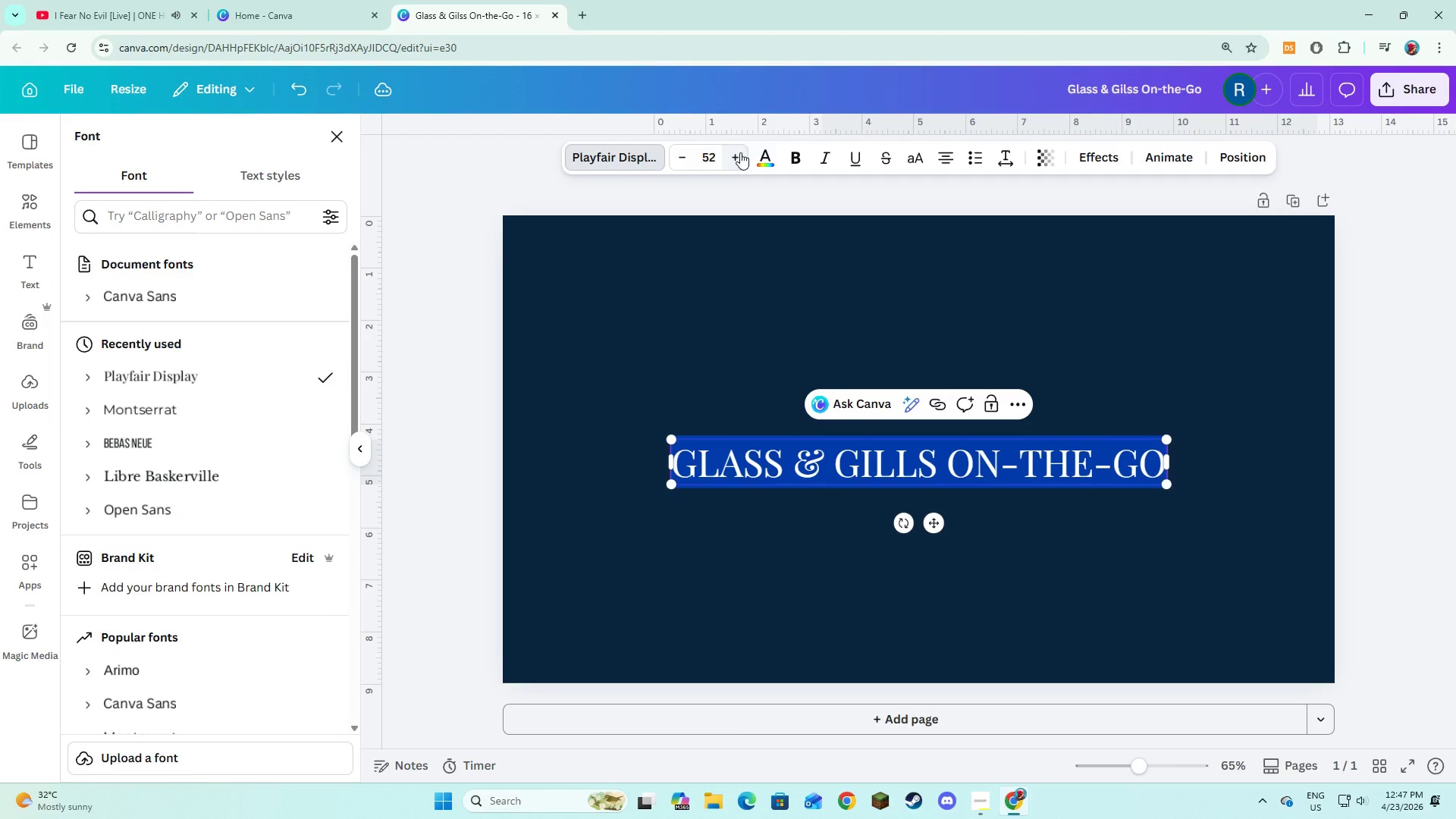 
triple_click([740, 152])
 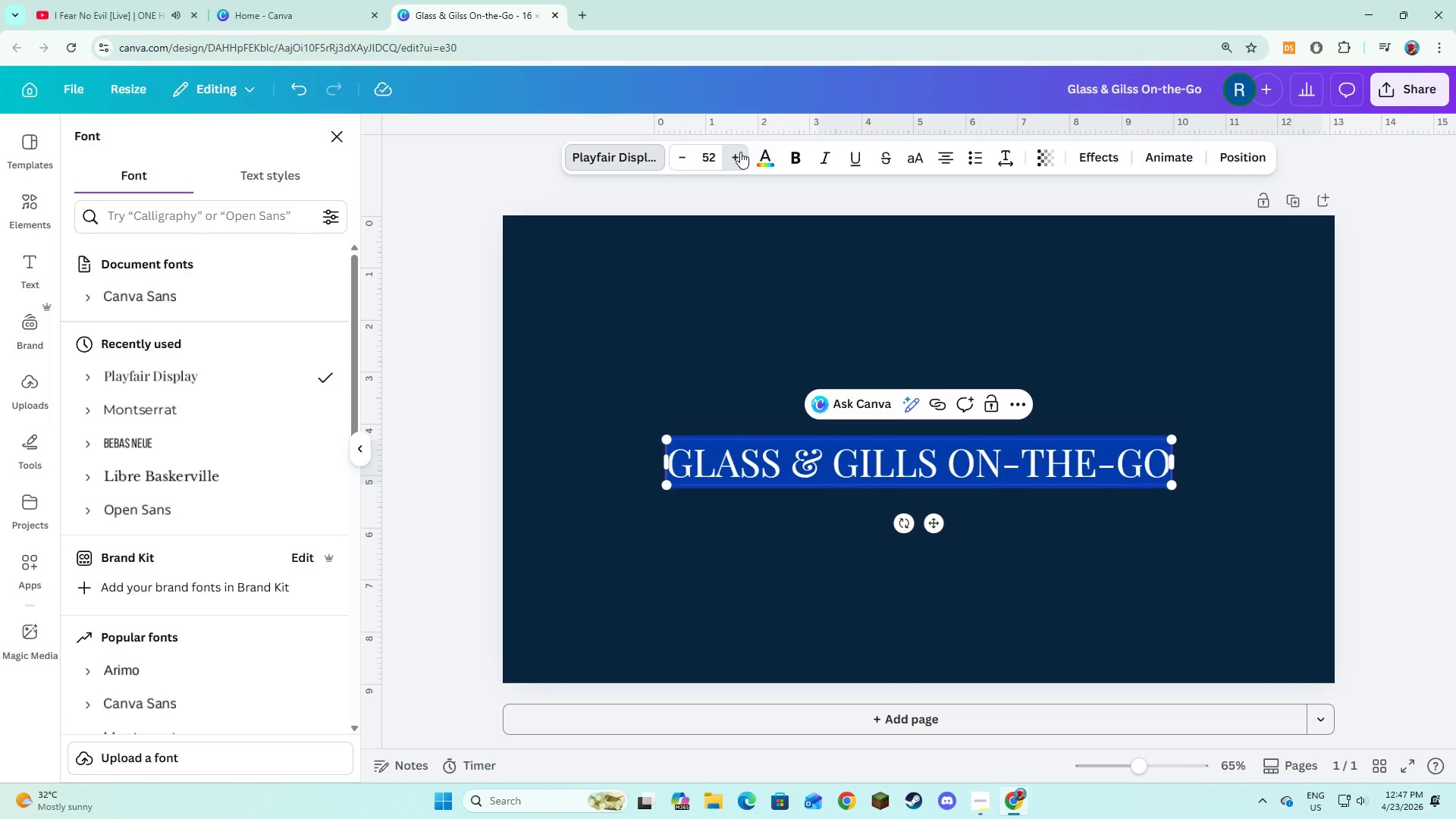 
triple_click([740, 152])
 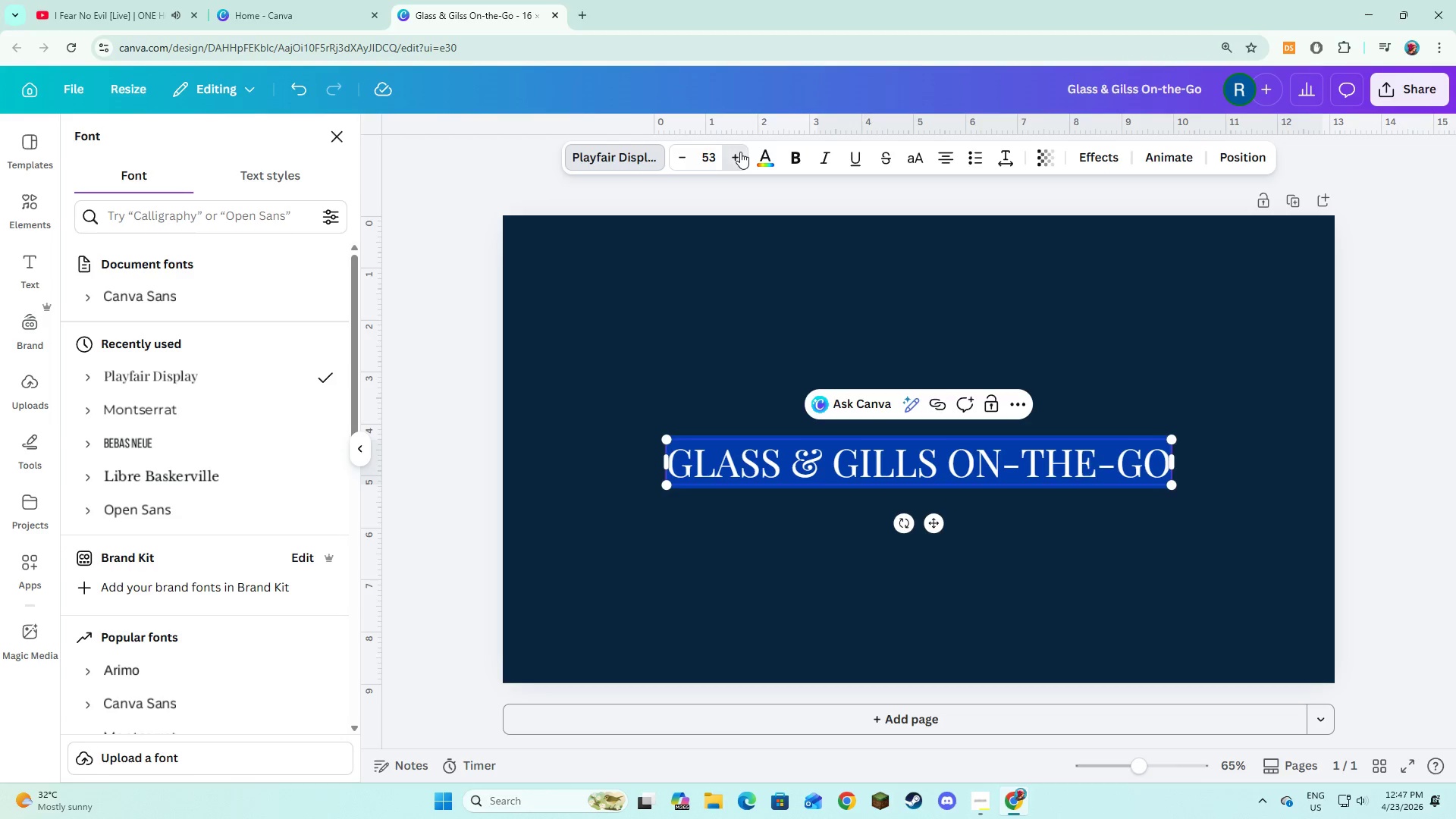 
triple_click([740, 152])
 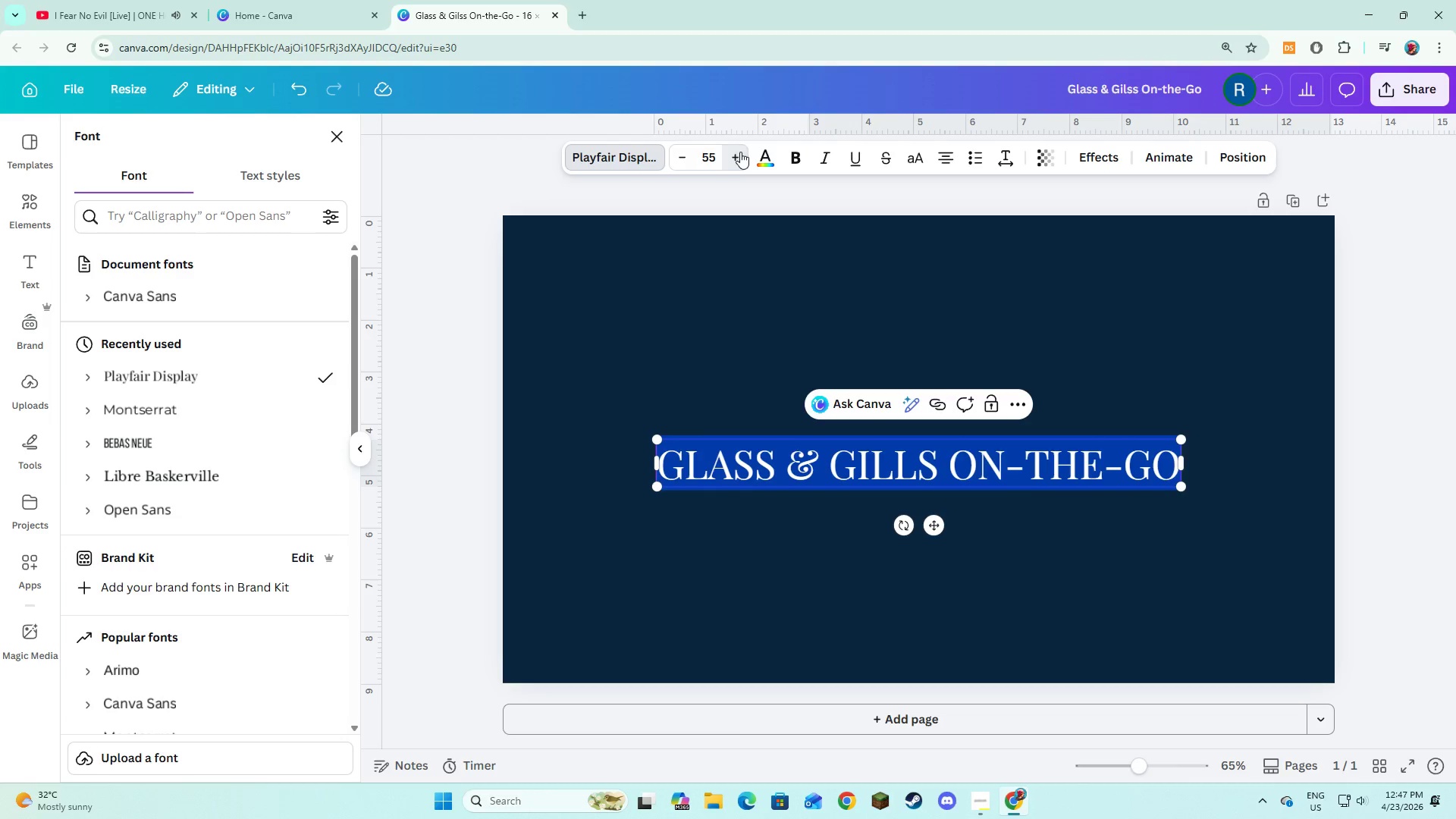 
triple_click([740, 152])
 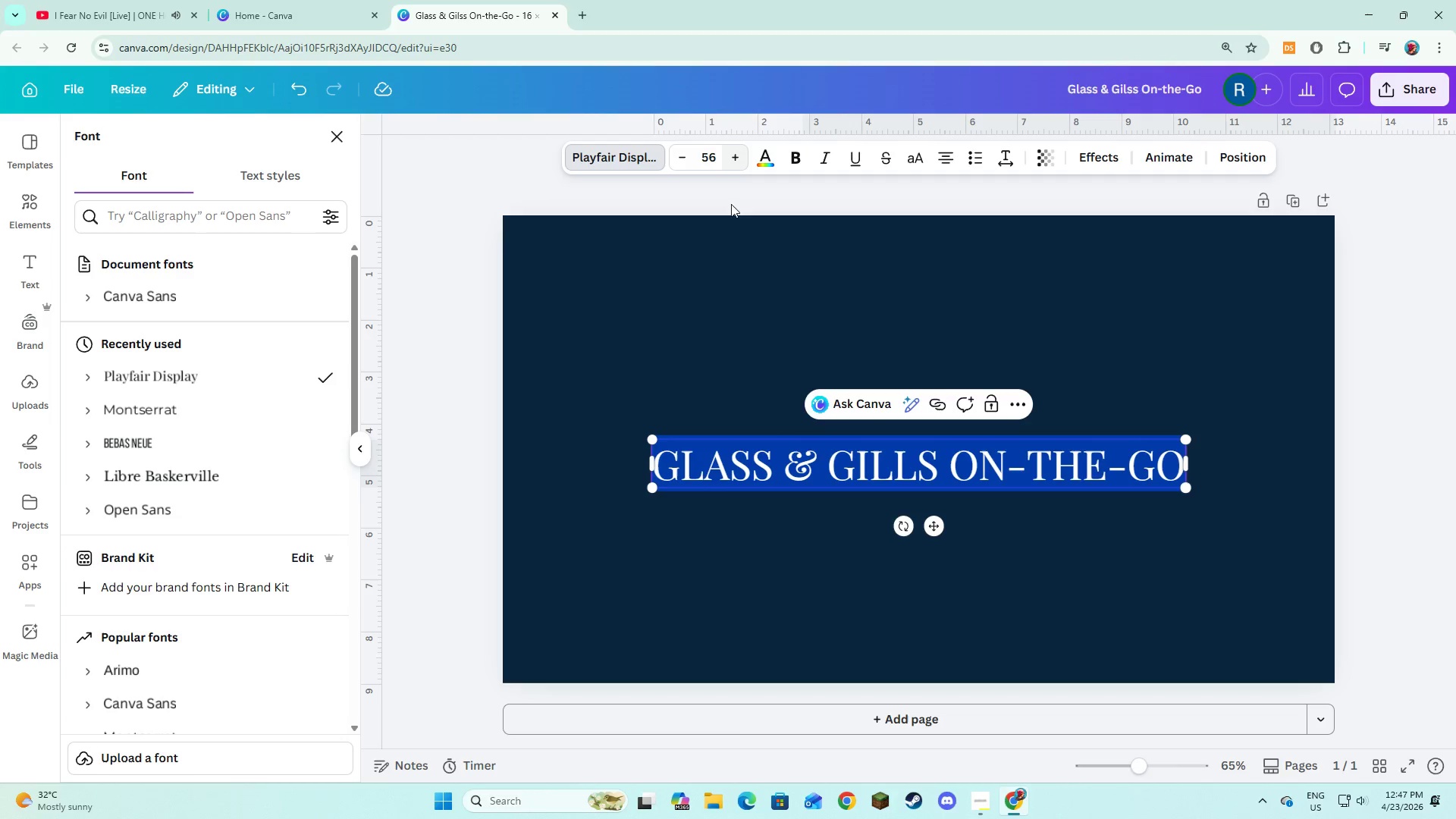 
left_click([708, 315])
 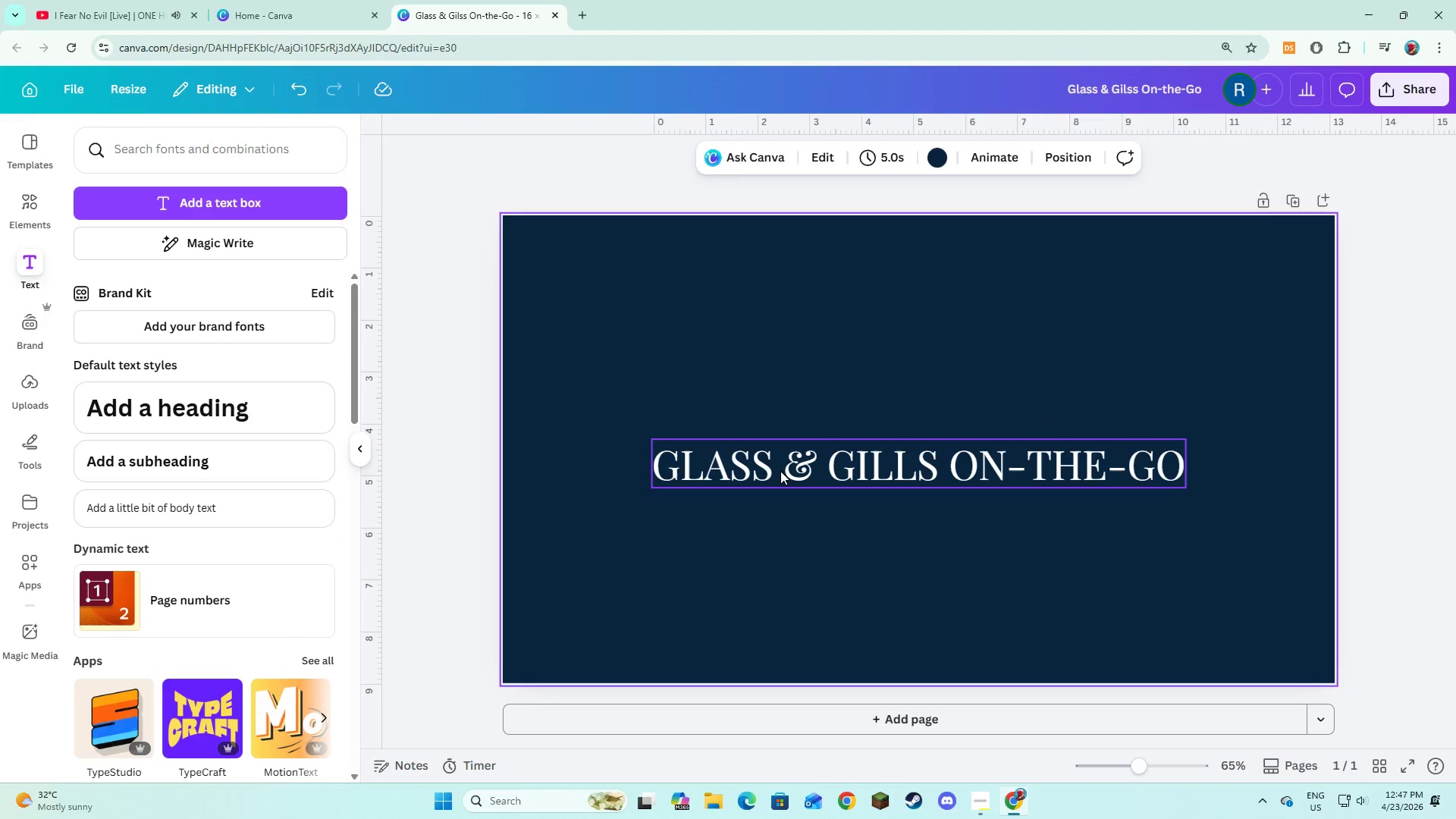 
left_click([780, 471])
 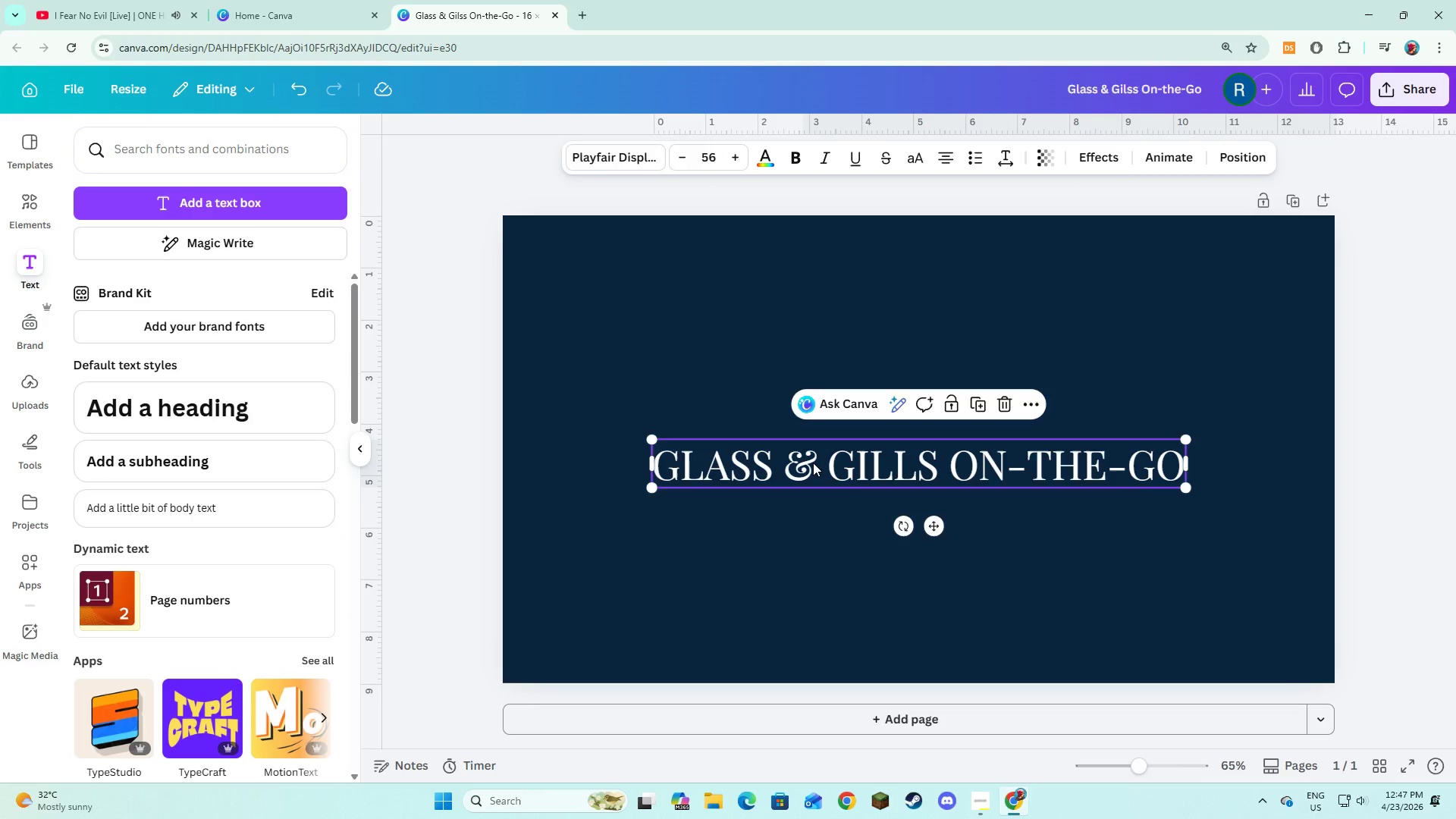 
left_click_drag(start_coordinate=[813, 463], to_coordinate=[697, 417])
 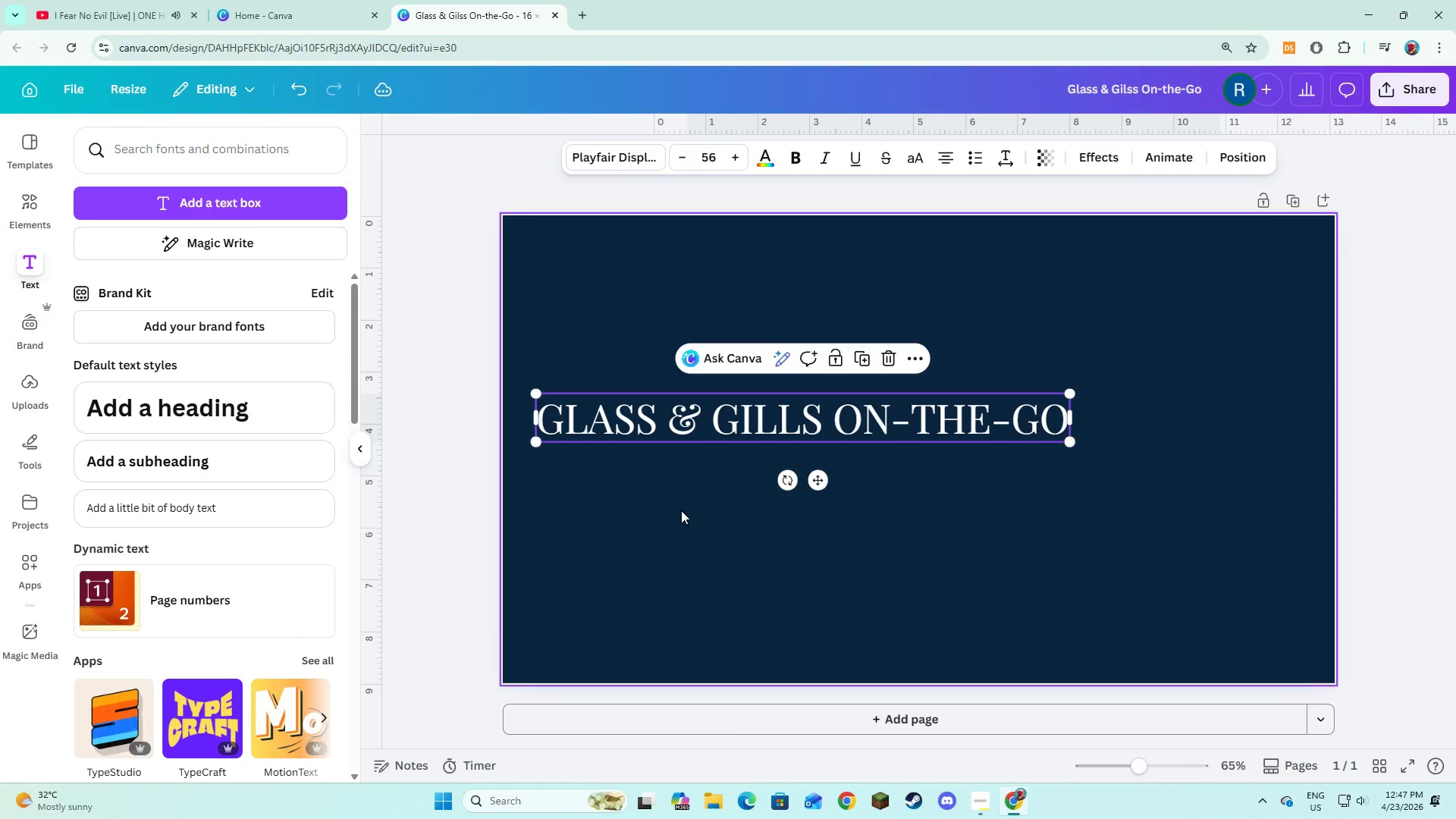 
left_click([681, 510])
 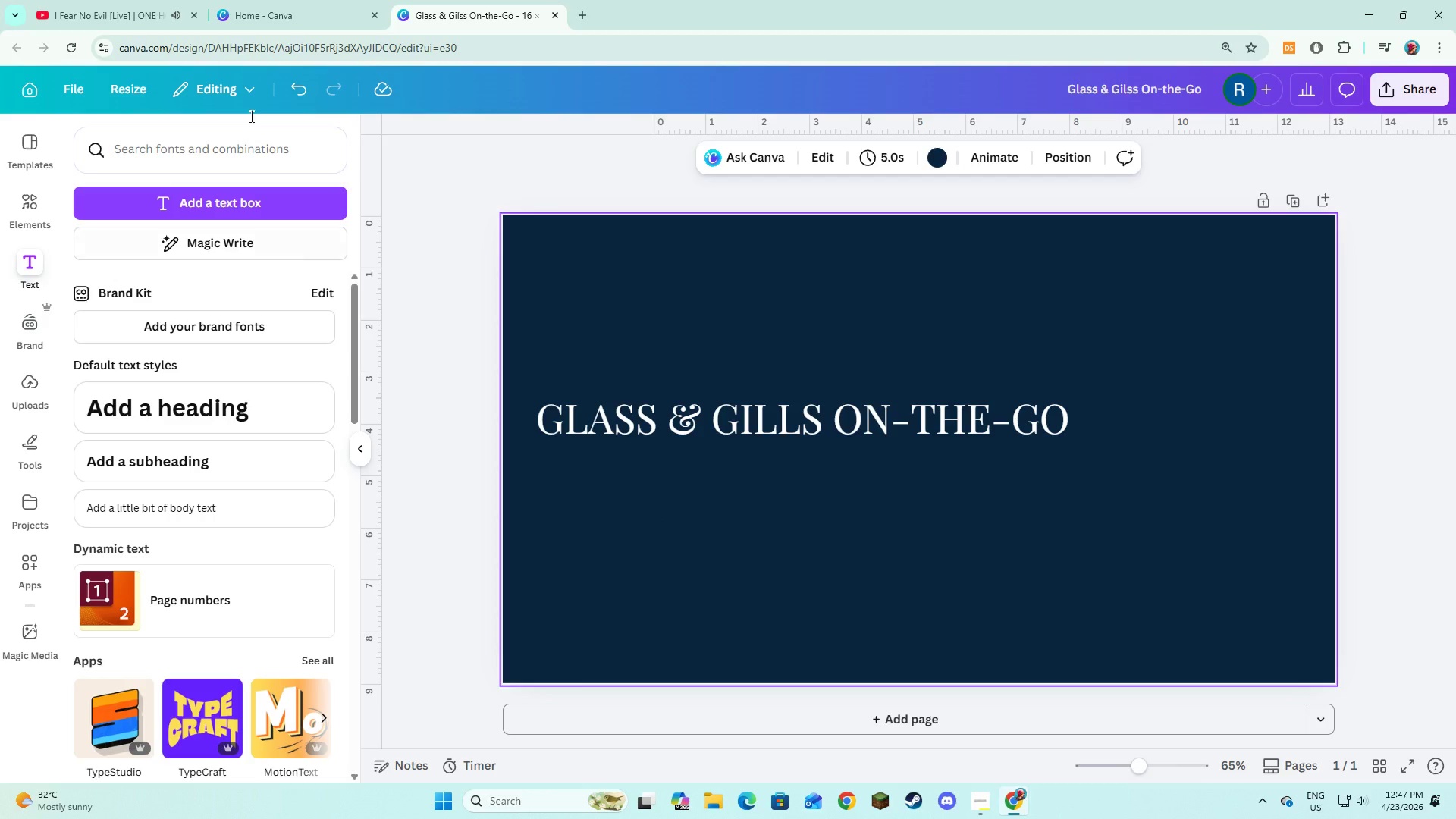 
left_click([163, 0])
 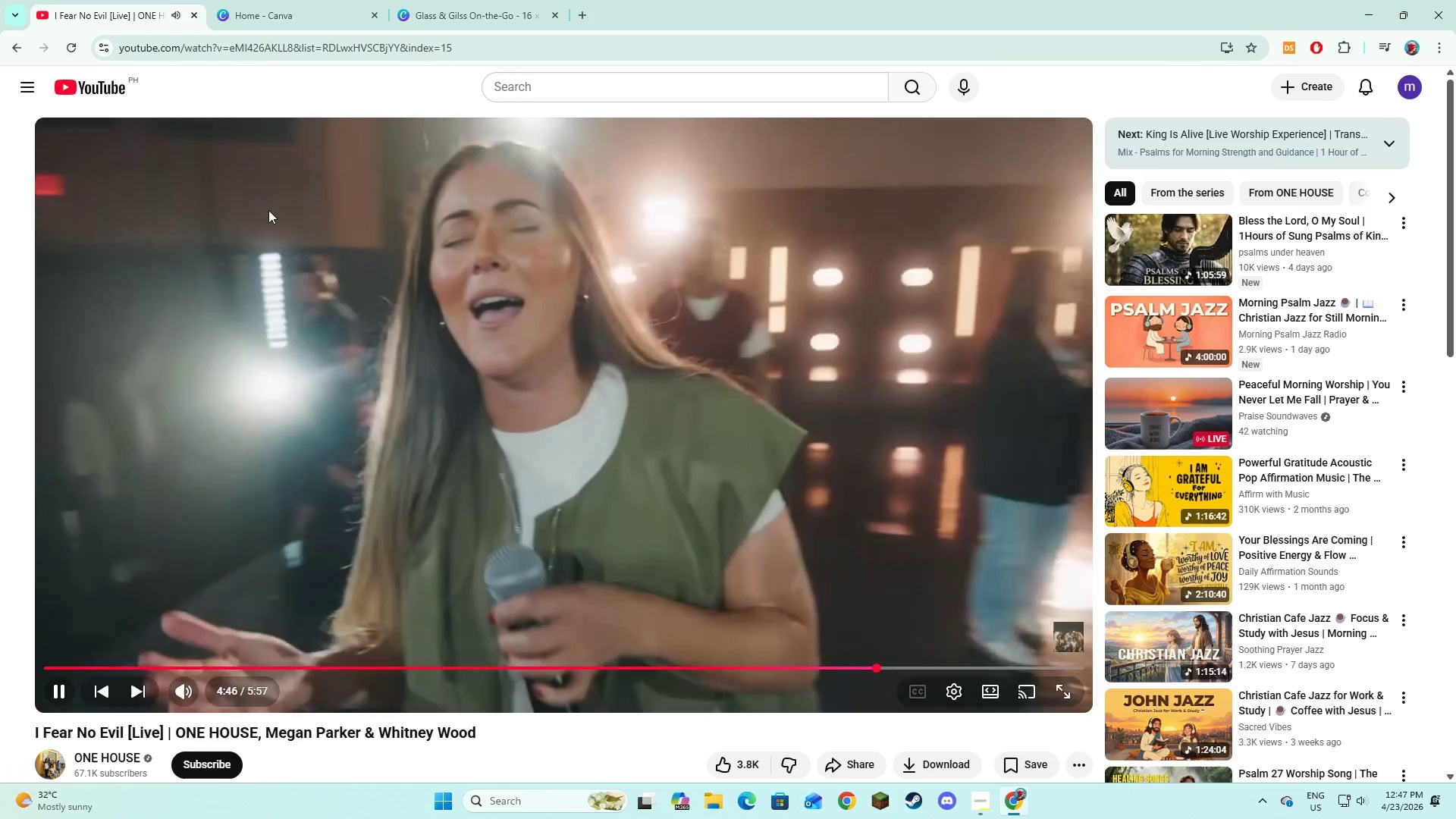 
left_click([77, 89])
 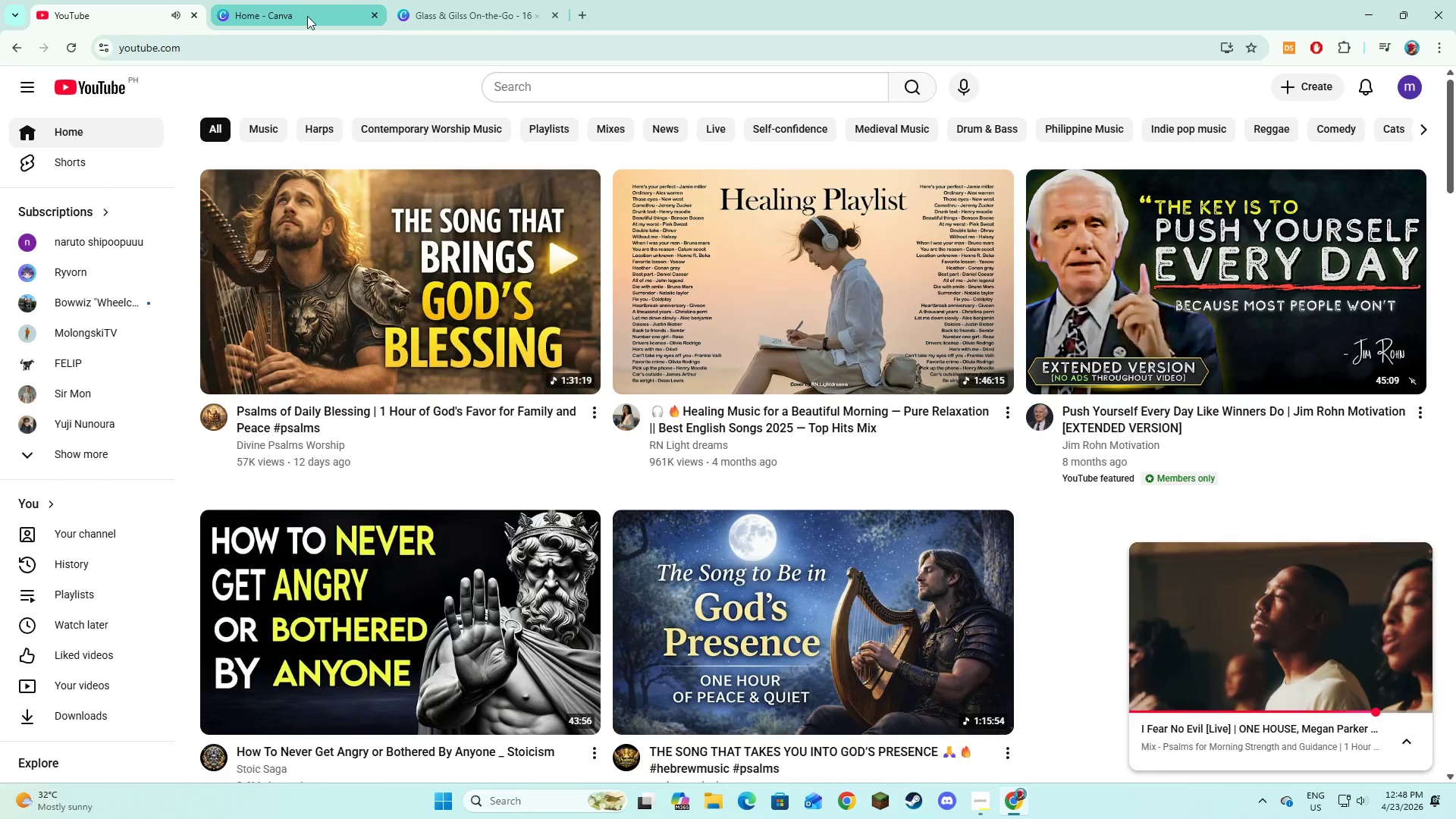 
wait(5.33)
 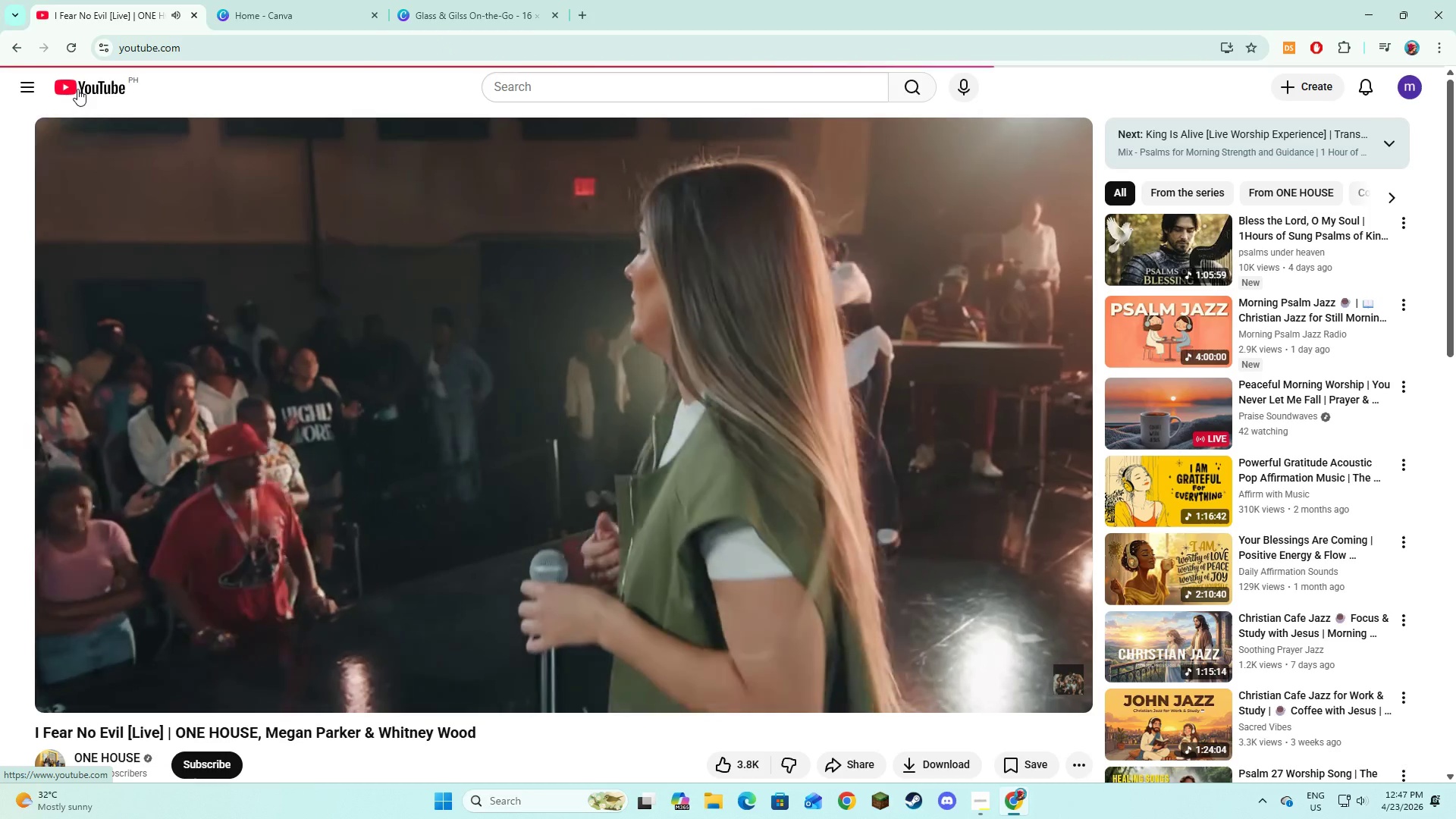 
left_click([457, 3])
 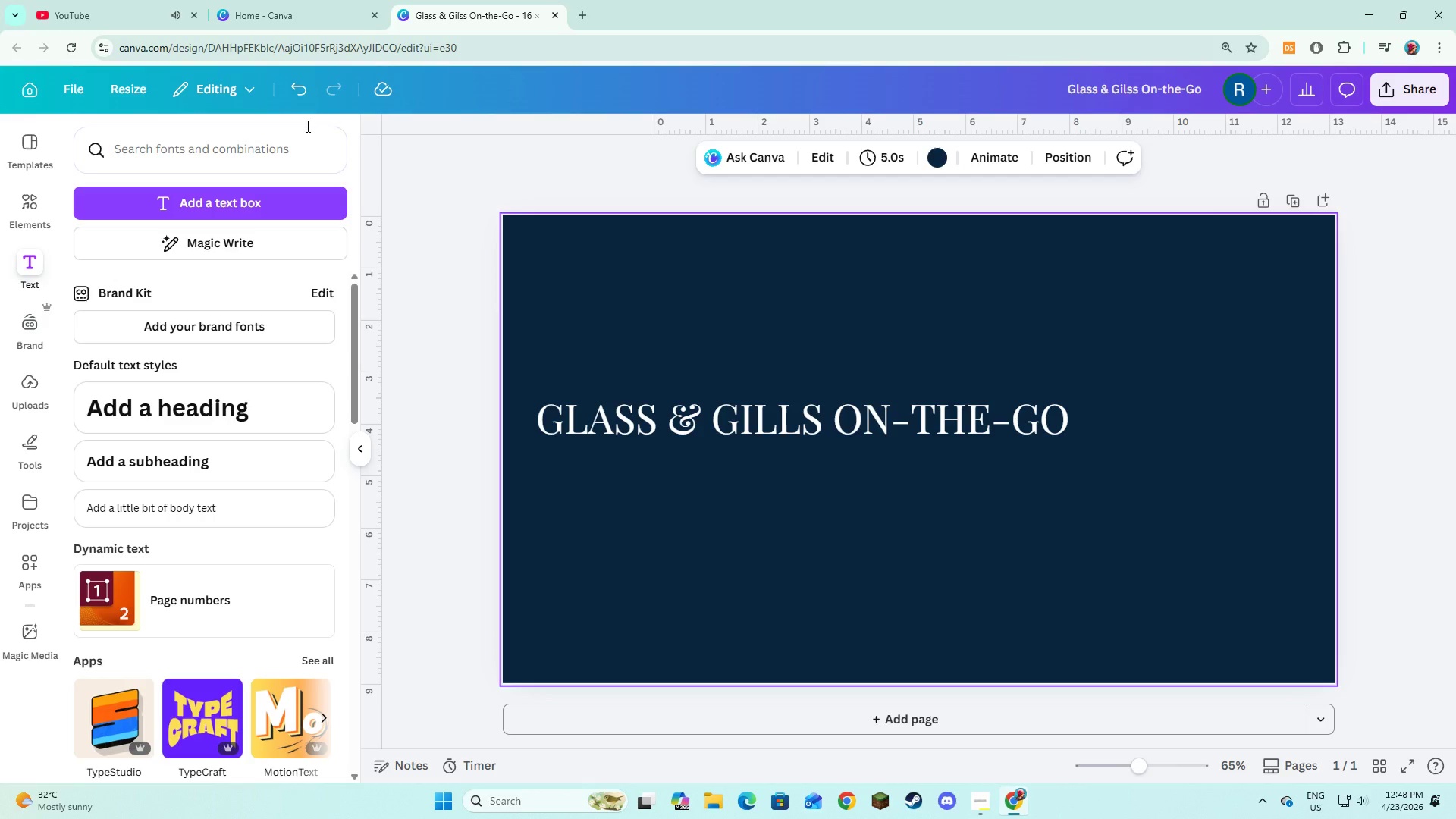 
left_click([160, 0])
 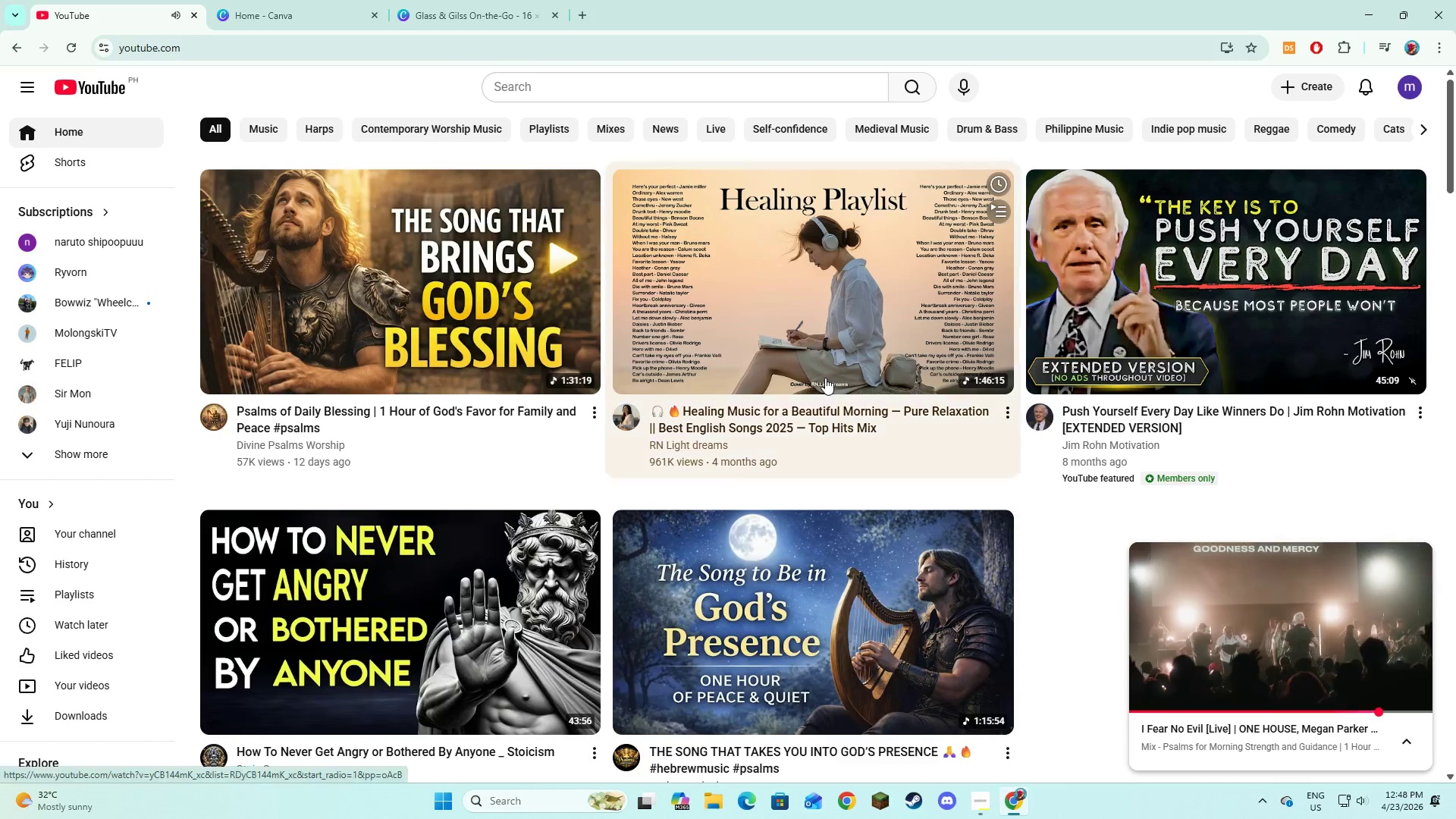 
scroll: coordinate [825, 380], scroll_direction: down, amount: 8.0
 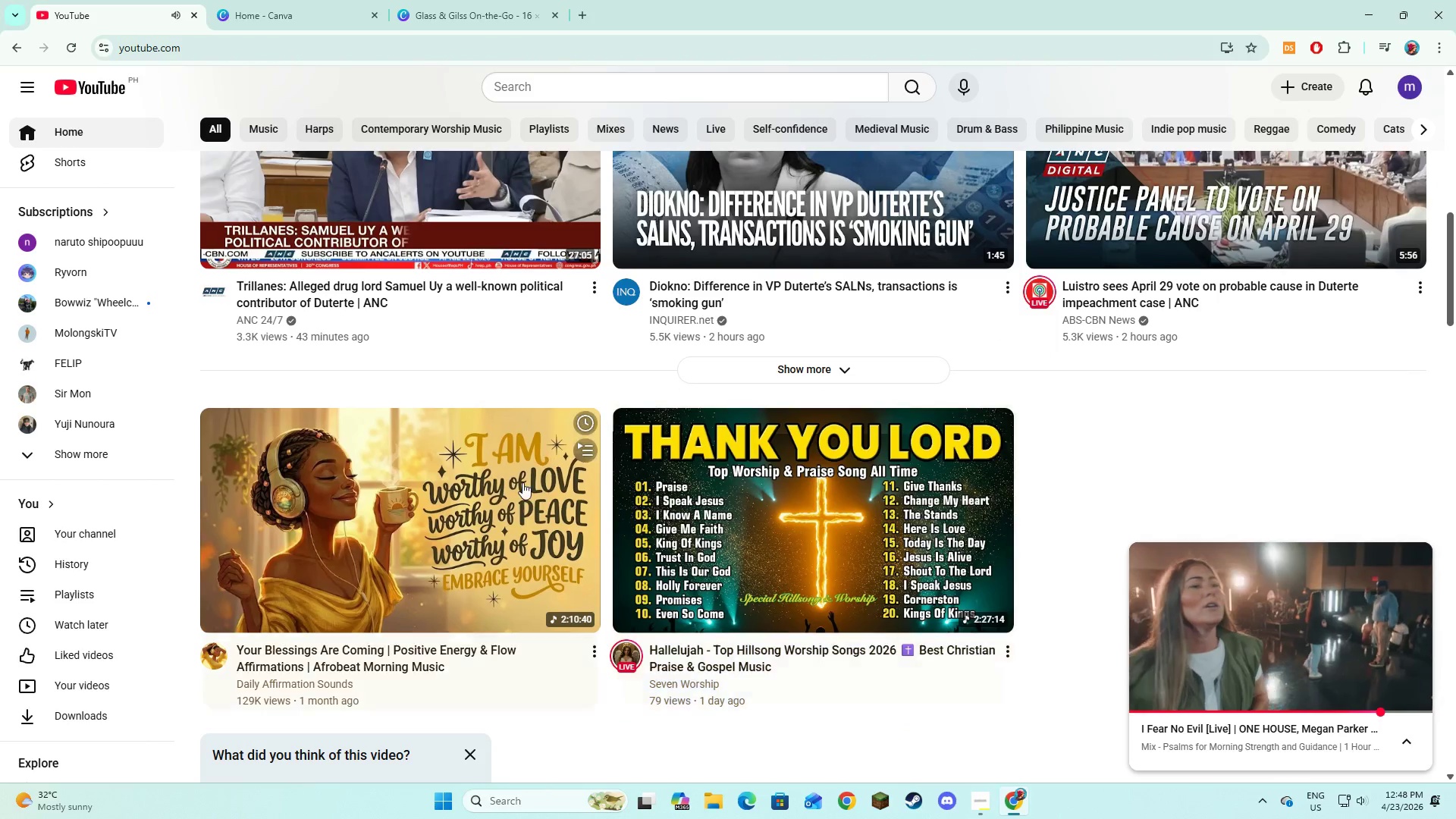 
left_click([521, 492])
 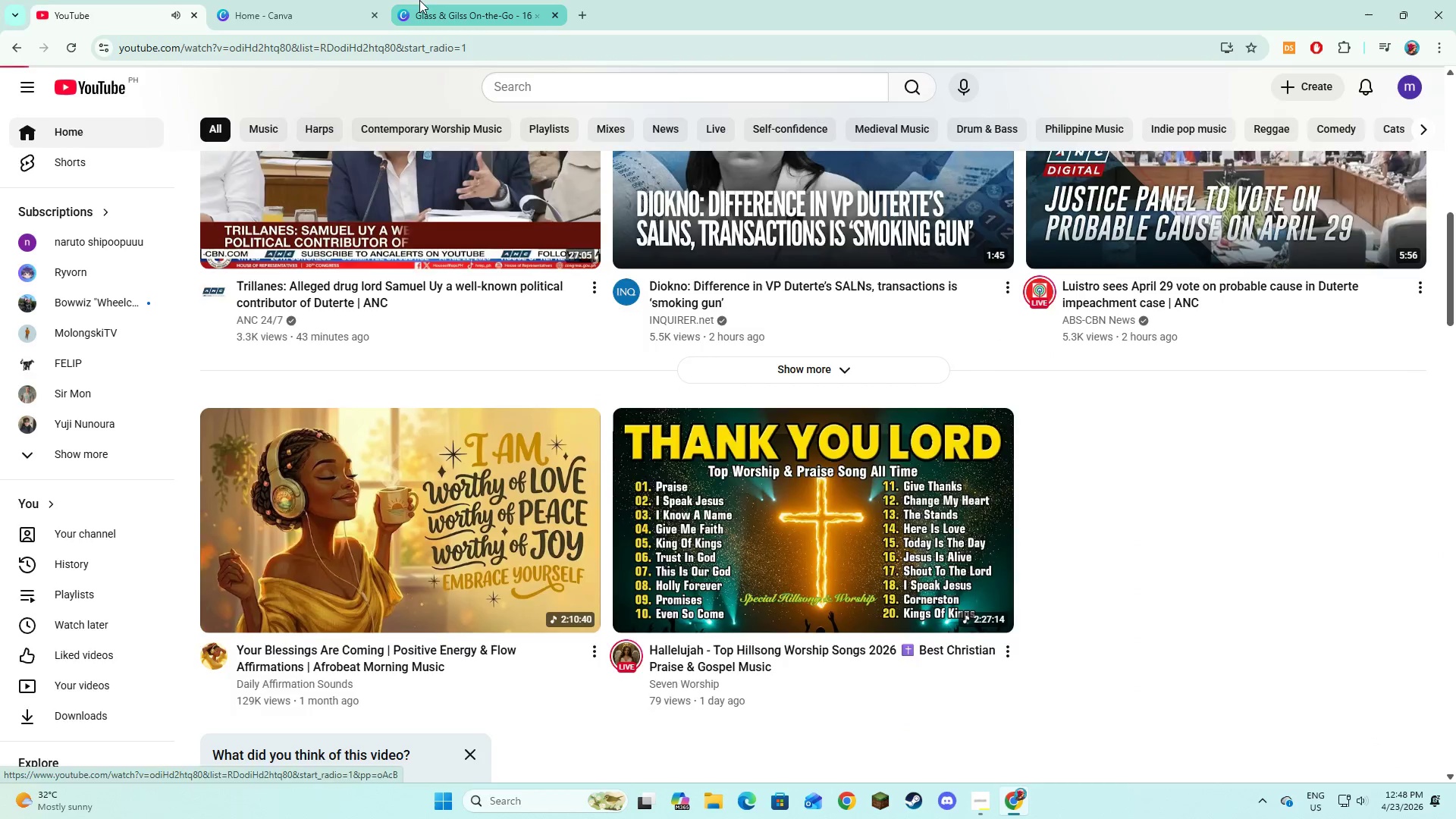 
left_click([419, 0])
 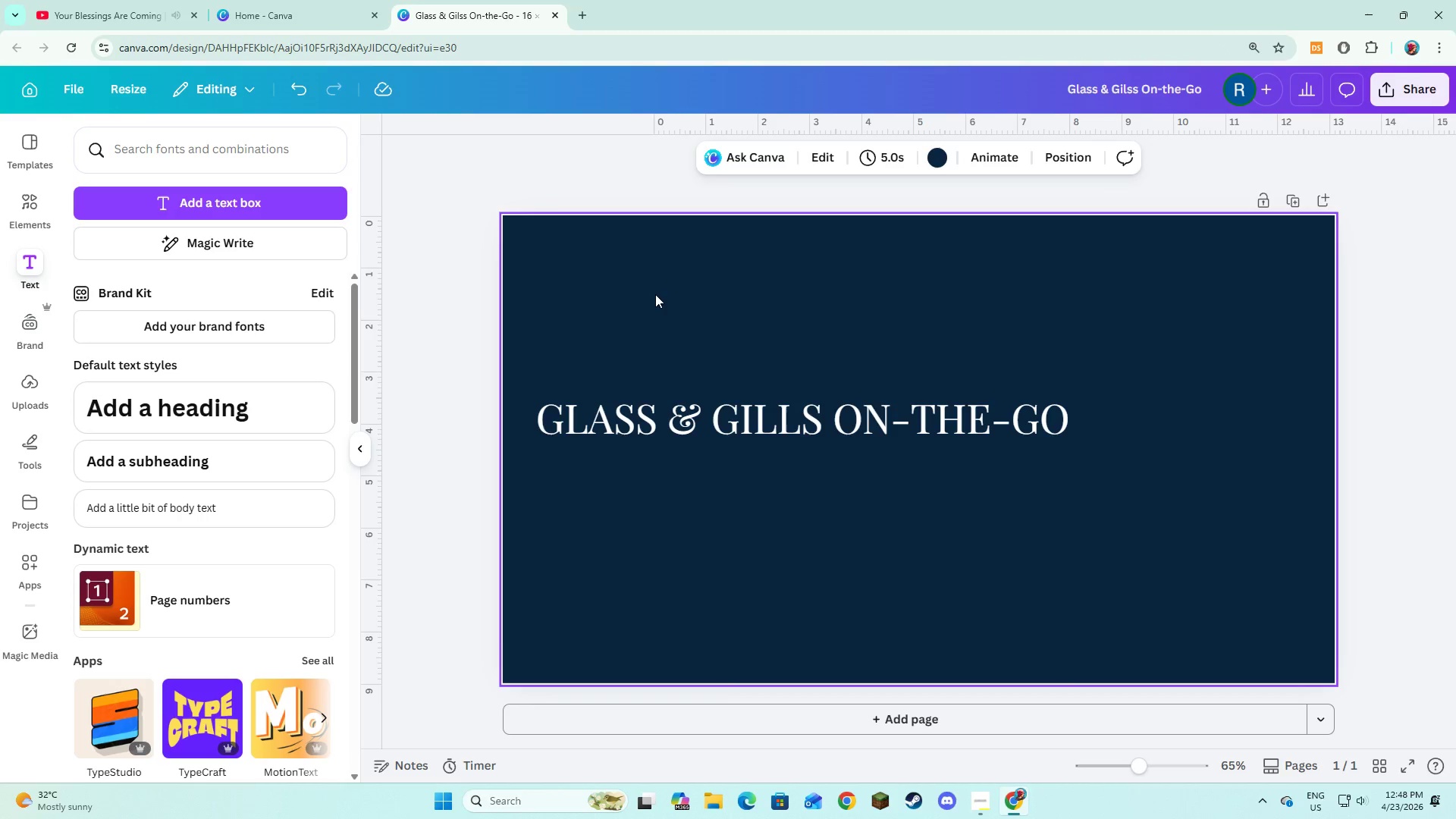 
left_click([763, 424])
 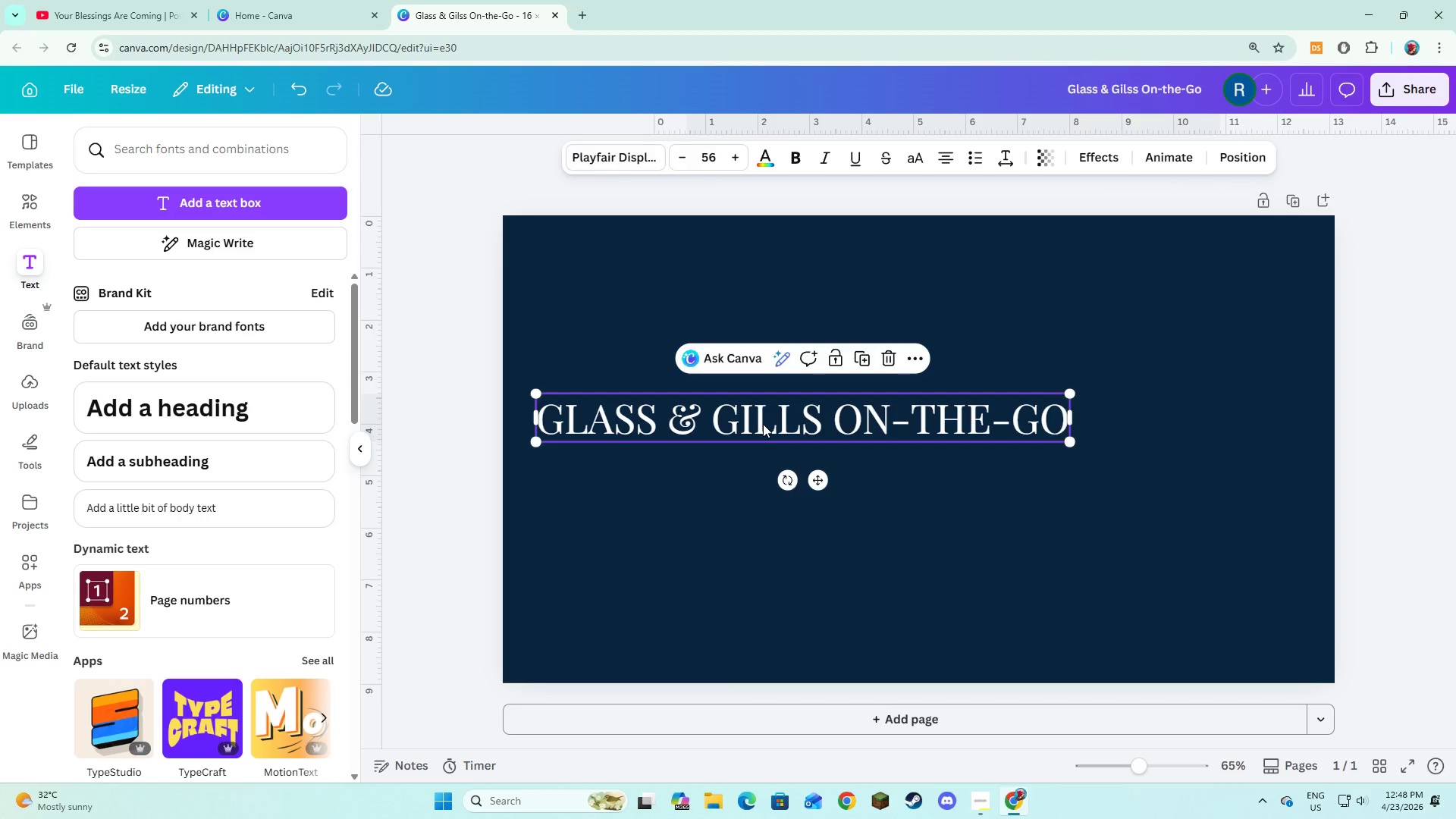 
left_click_drag(start_coordinate=[763, 424], to_coordinate=[763, 416])
 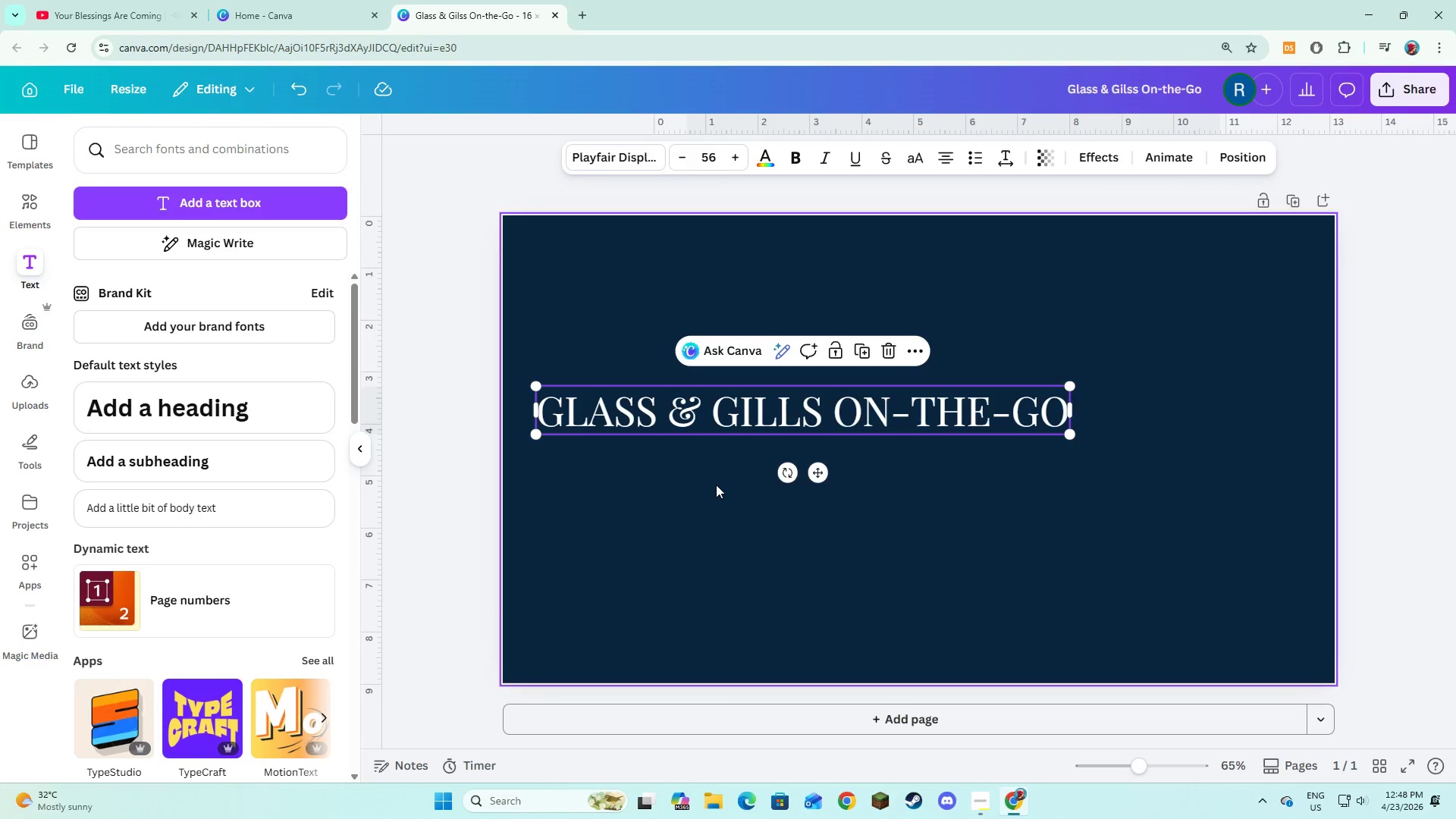 
left_click([716, 485])
 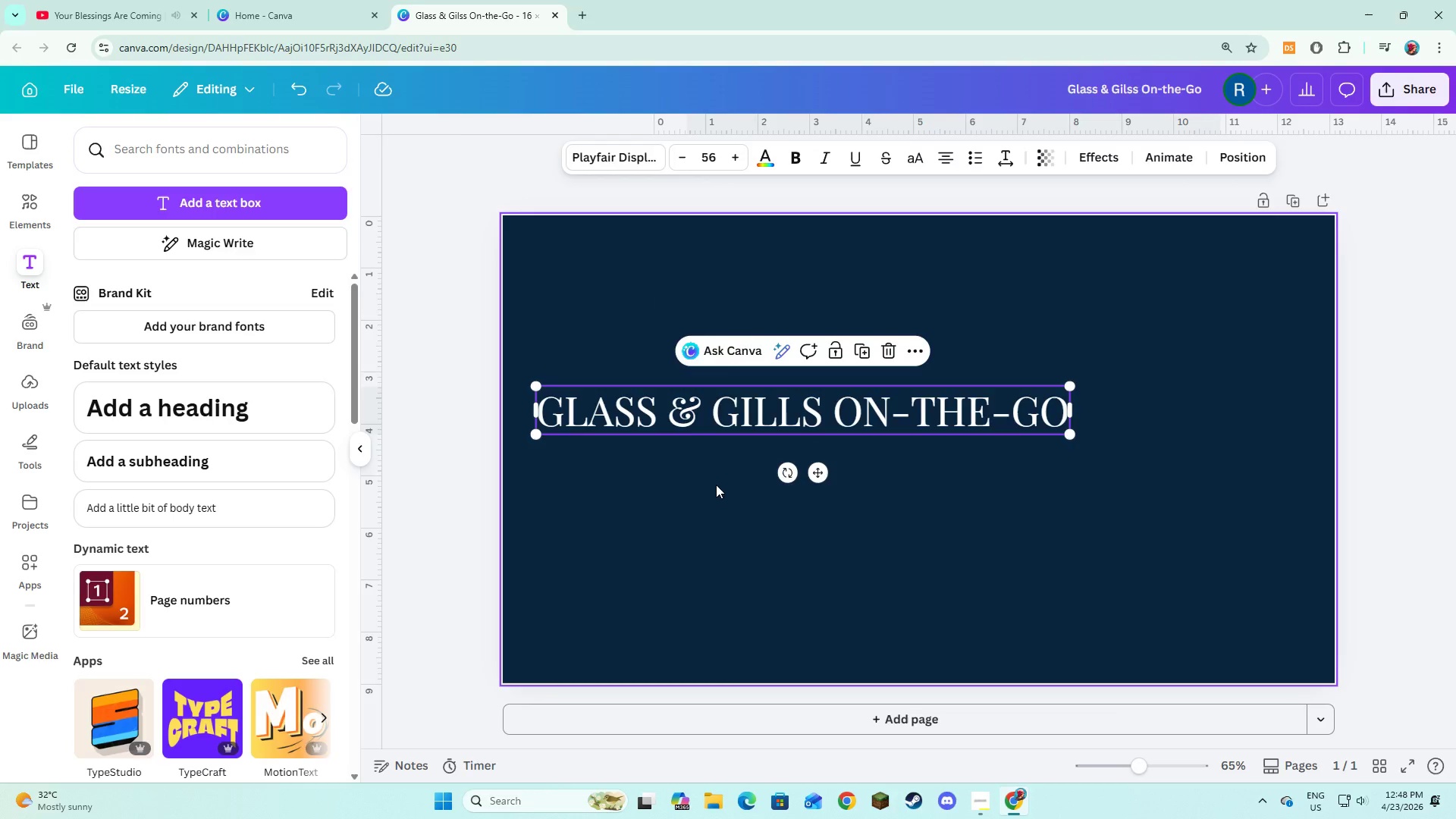 
key(Alt+AltLeft)
 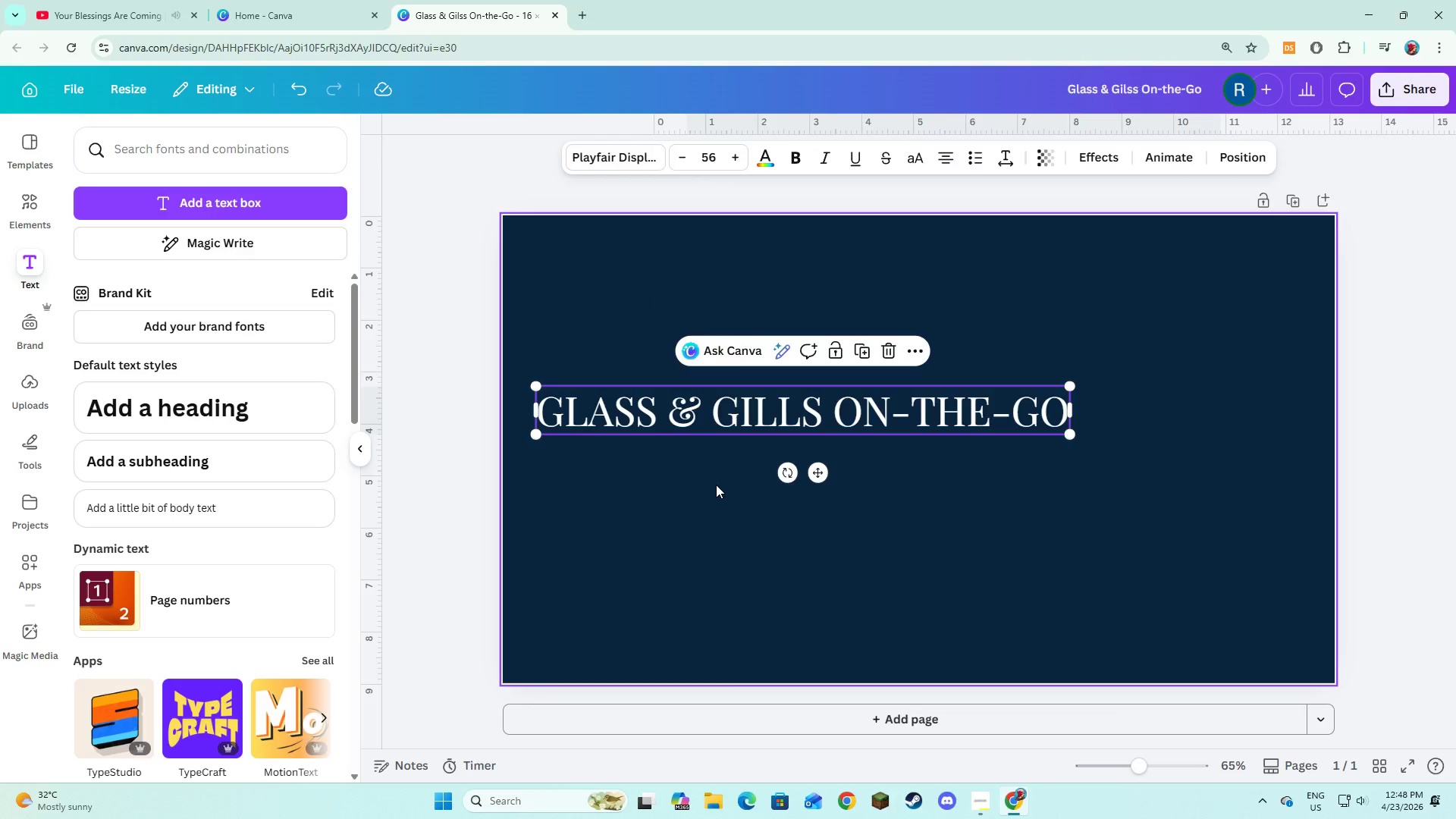 
key(Alt+Tab)